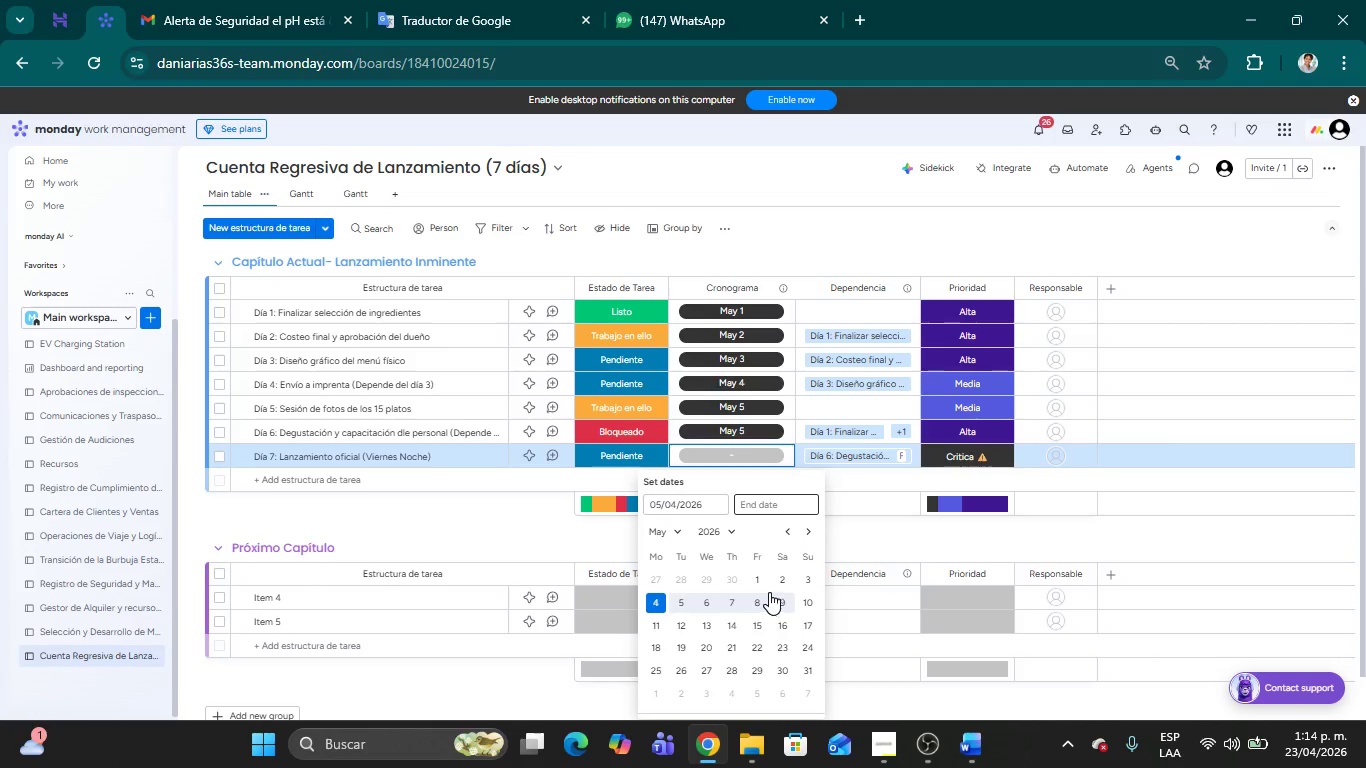 
left_click([733, 599])
 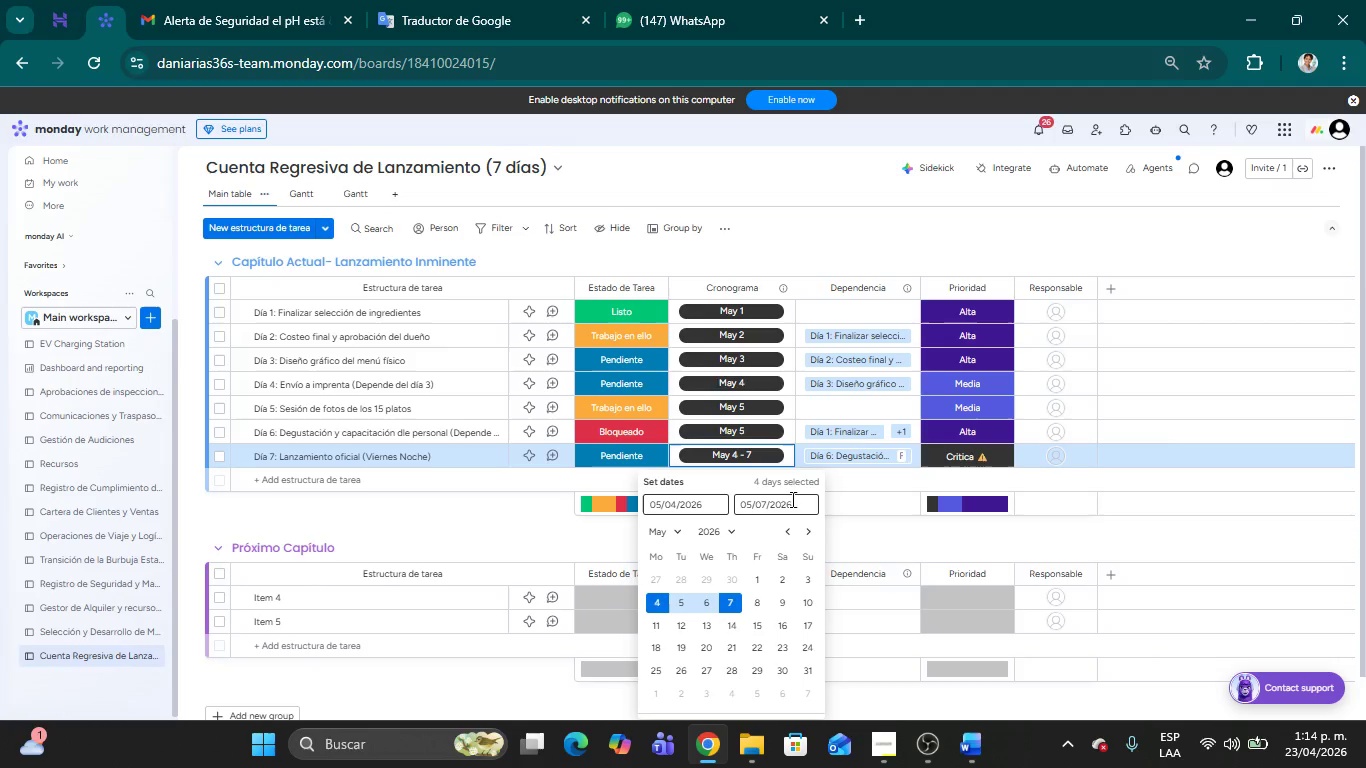 
left_click_drag(start_coordinate=[798, 499], to_coordinate=[741, 501])
 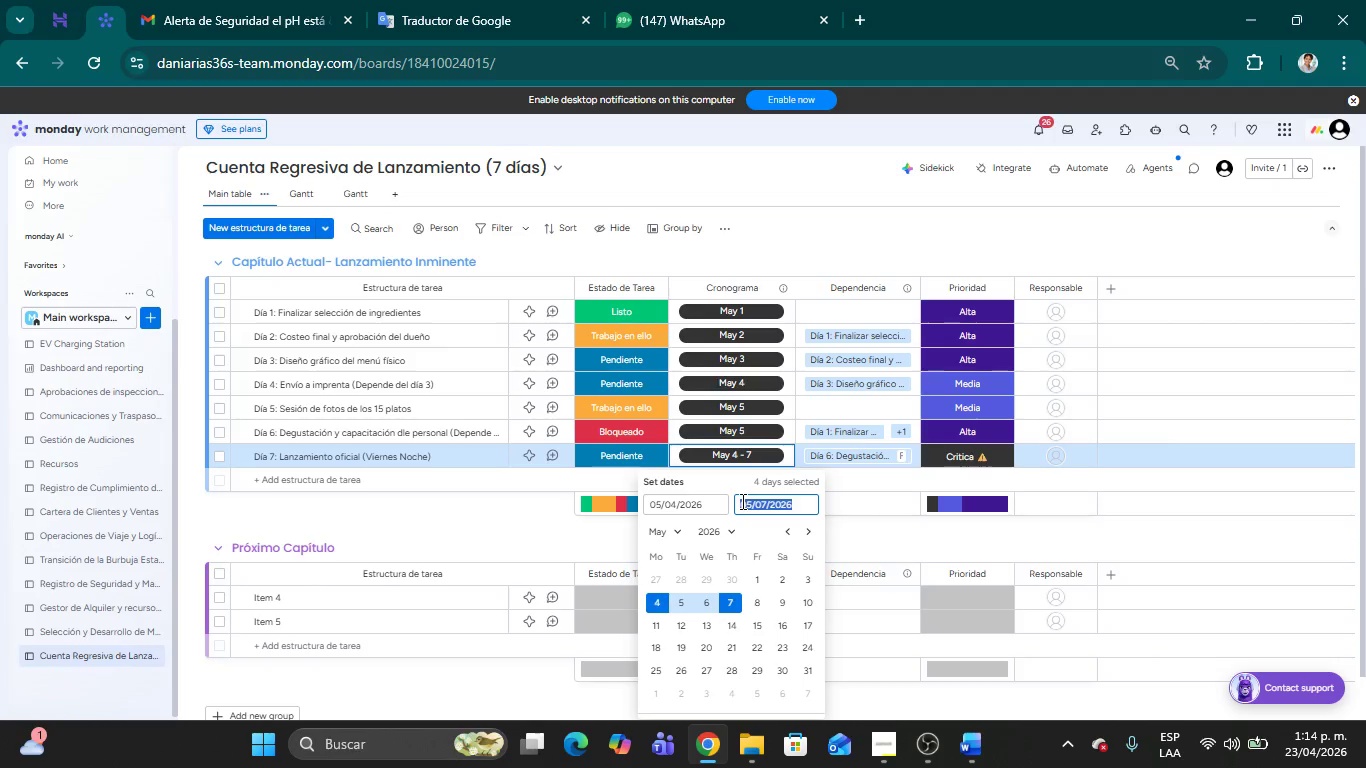 
key(Backspace)
 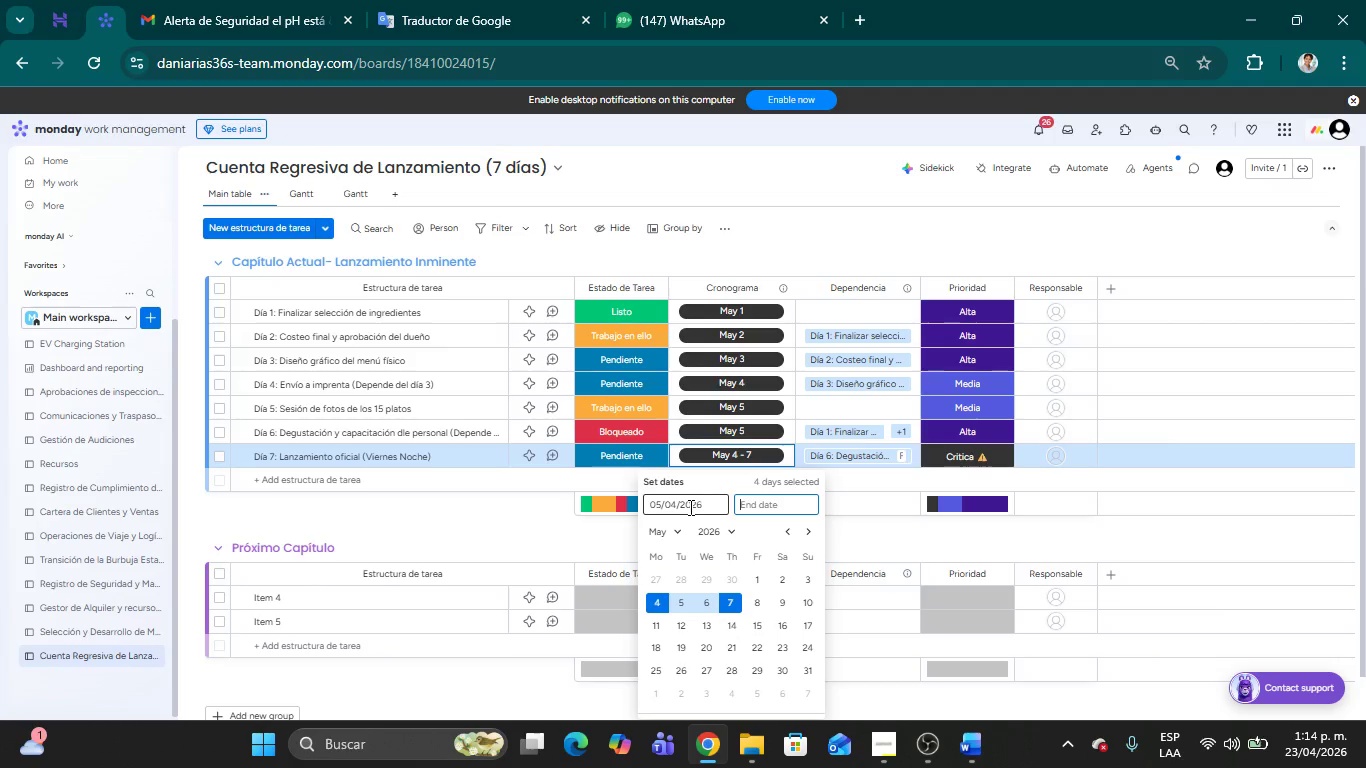 
left_click_drag(start_coordinate=[708, 508], to_coordinate=[651, 507])
 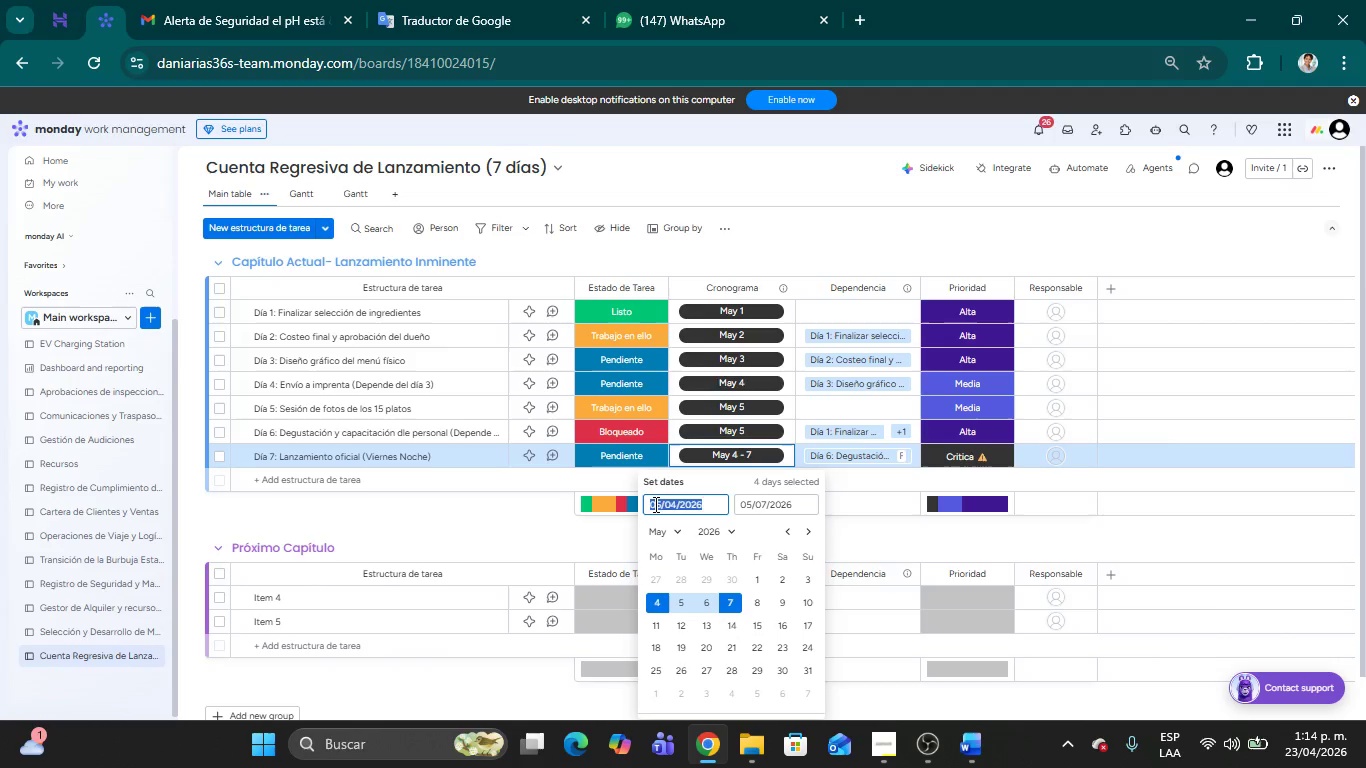 
key(Backspace)
 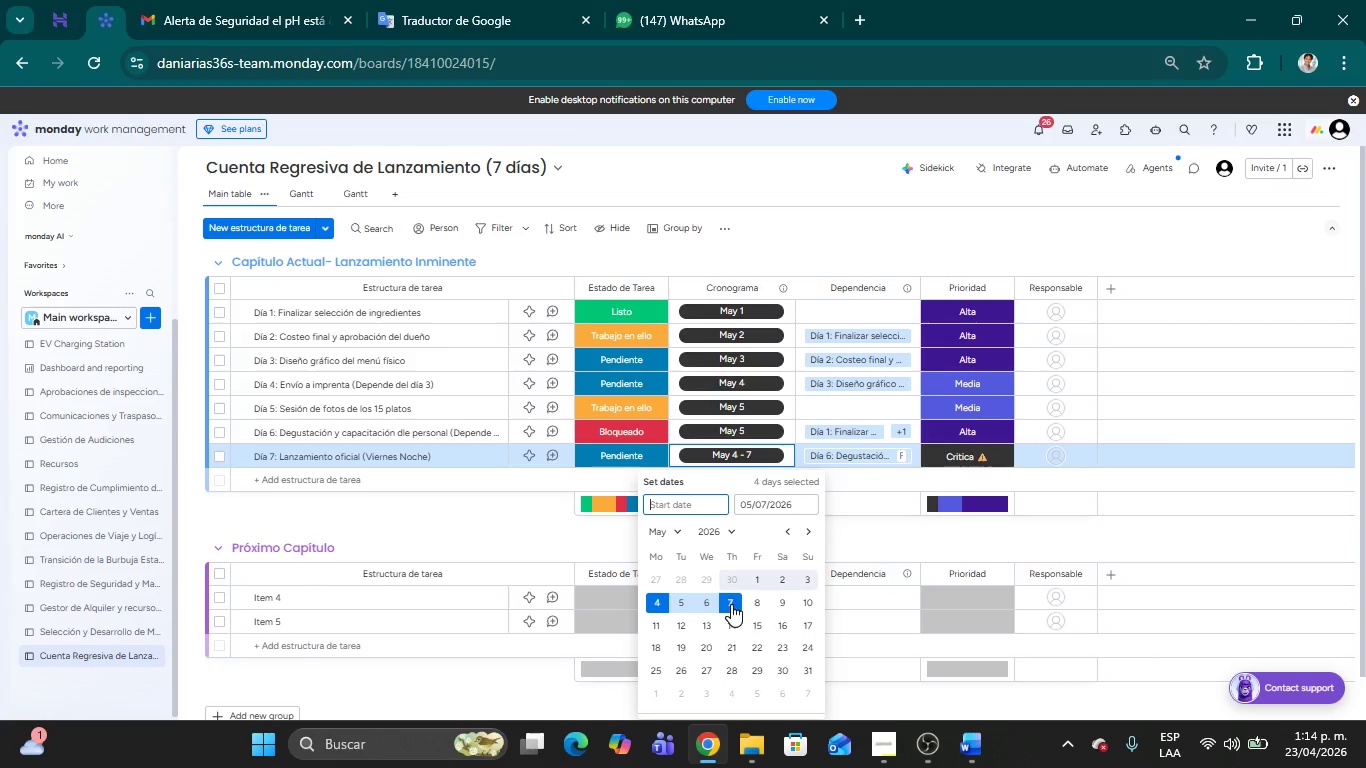 
left_click([731, 604])
 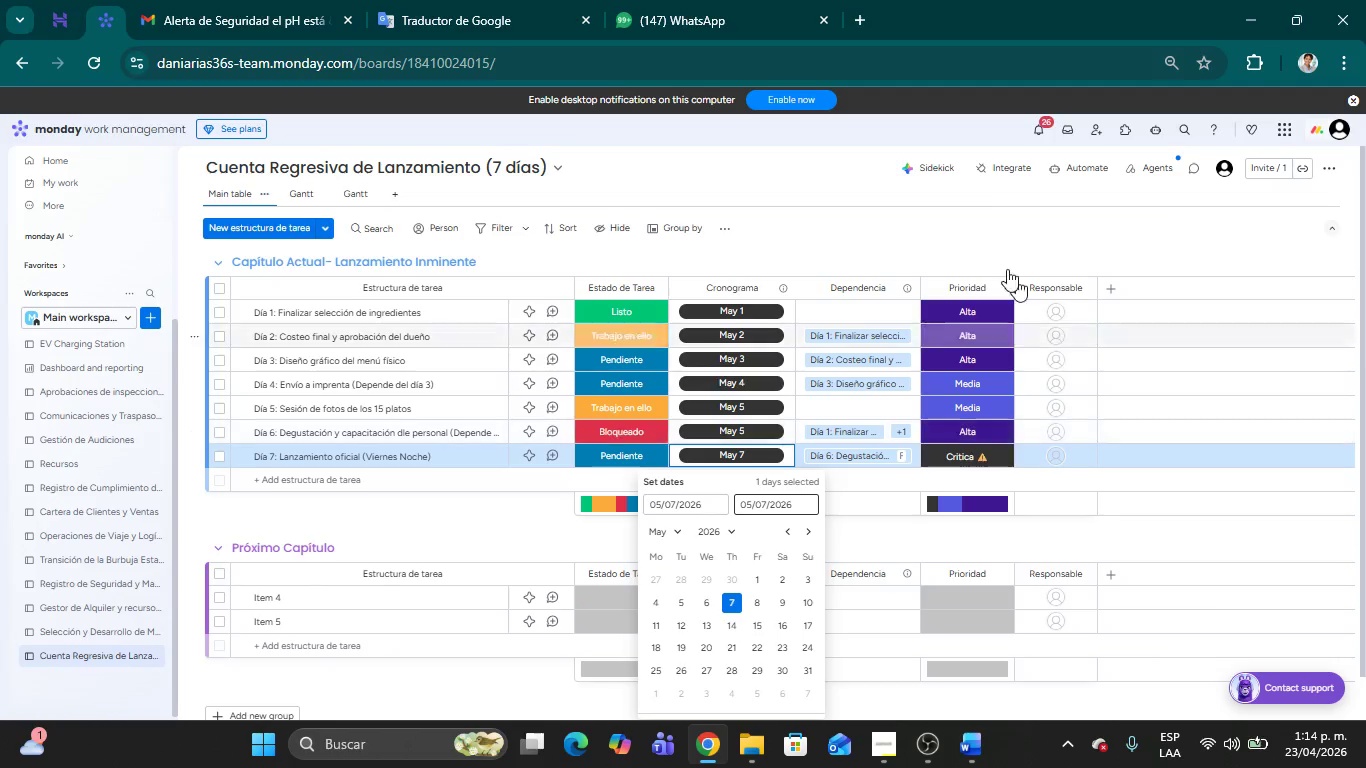 
left_click([984, 240])
 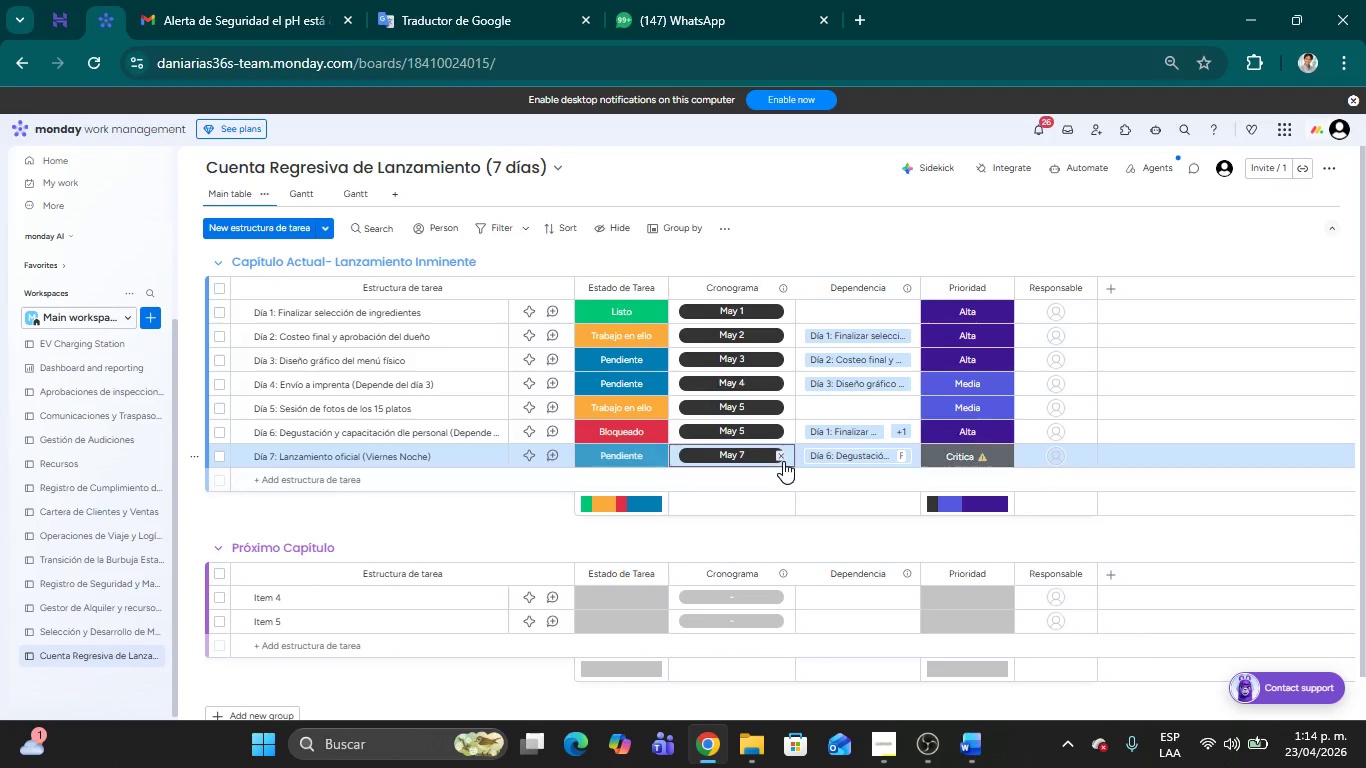 
left_click([783, 460])
 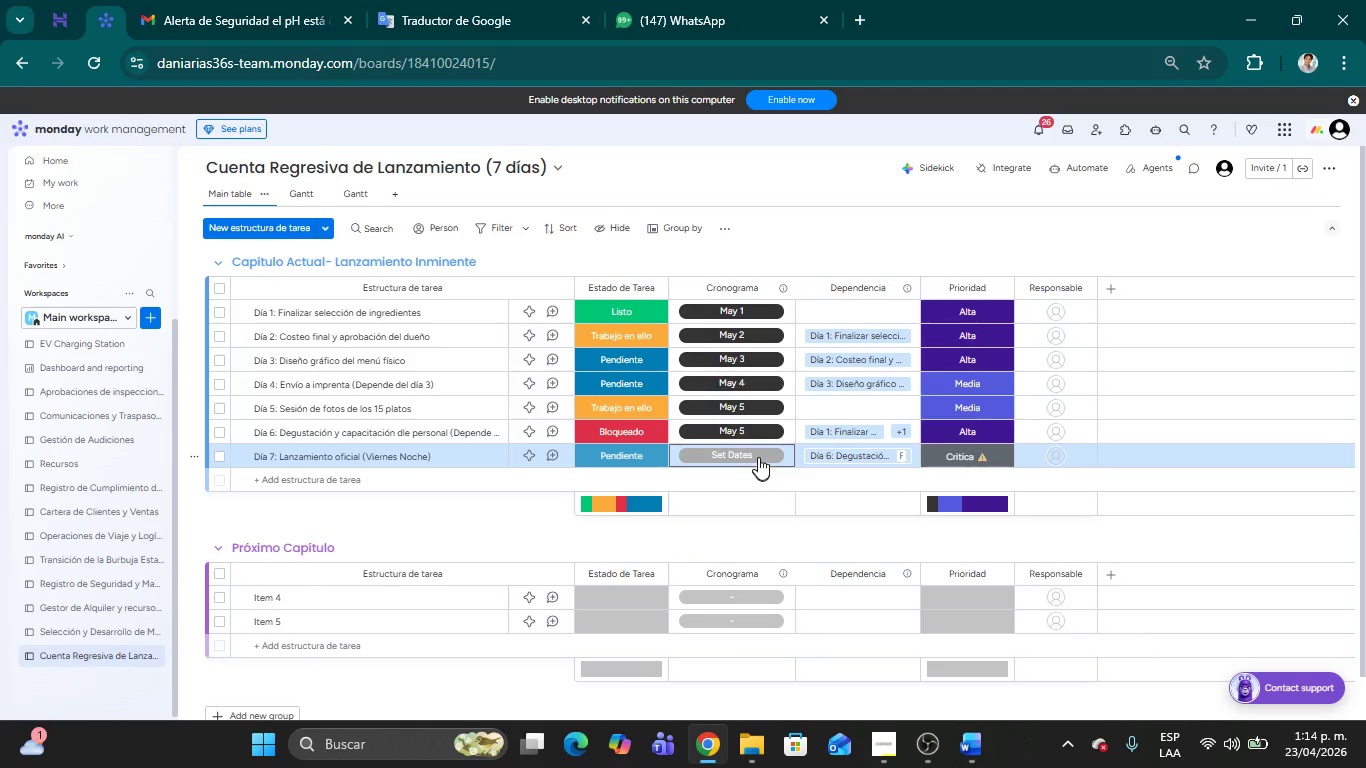 
left_click([757, 453])
 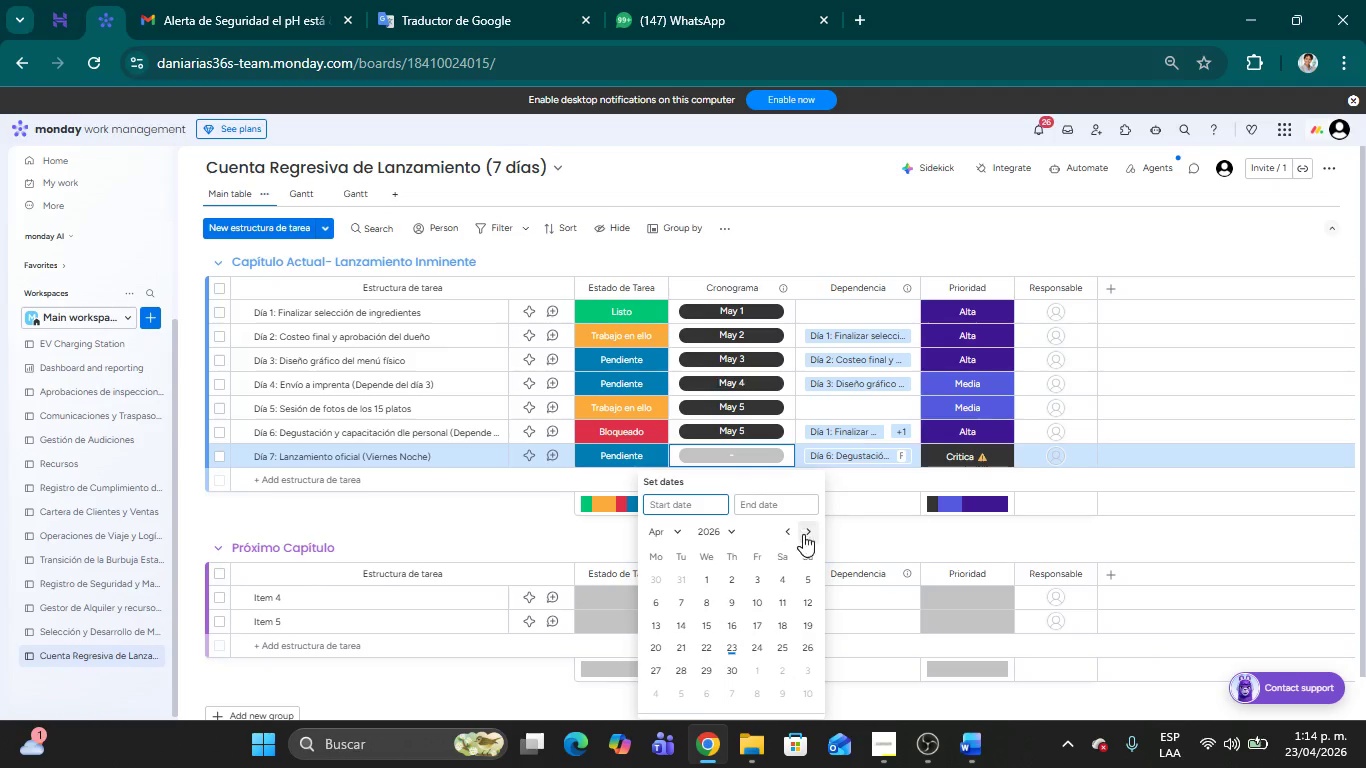 
left_click([811, 530])
 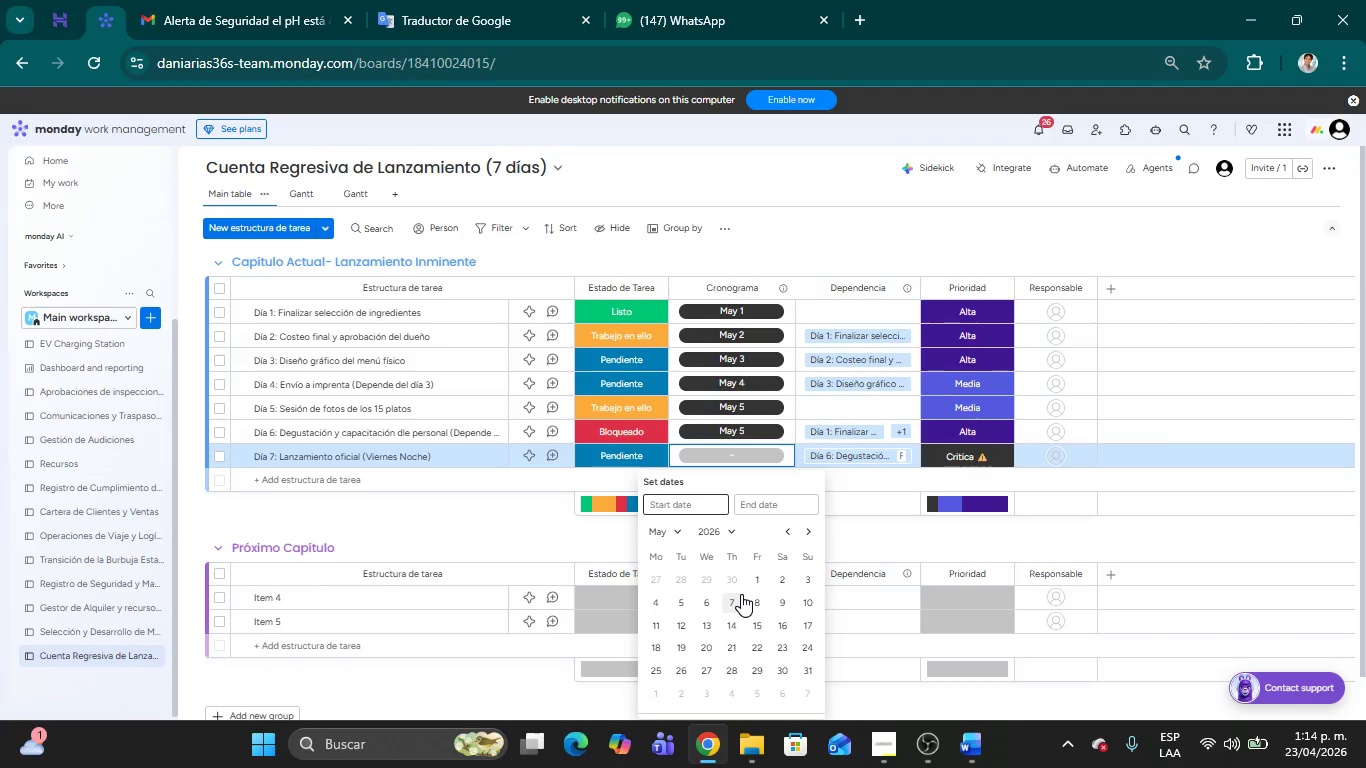 
left_click([737, 597])
 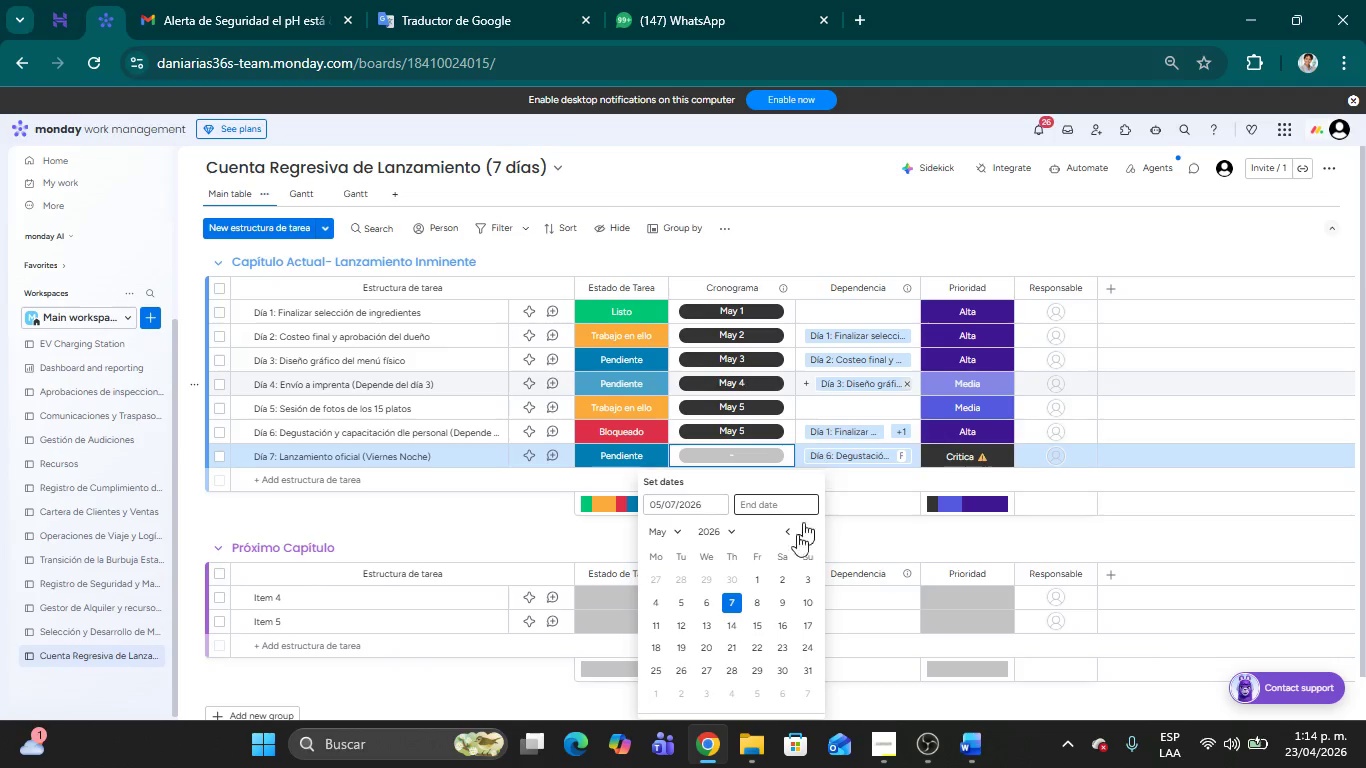 
scroll: coordinate [763, 589], scroll_direction: down, amount: 2.0
 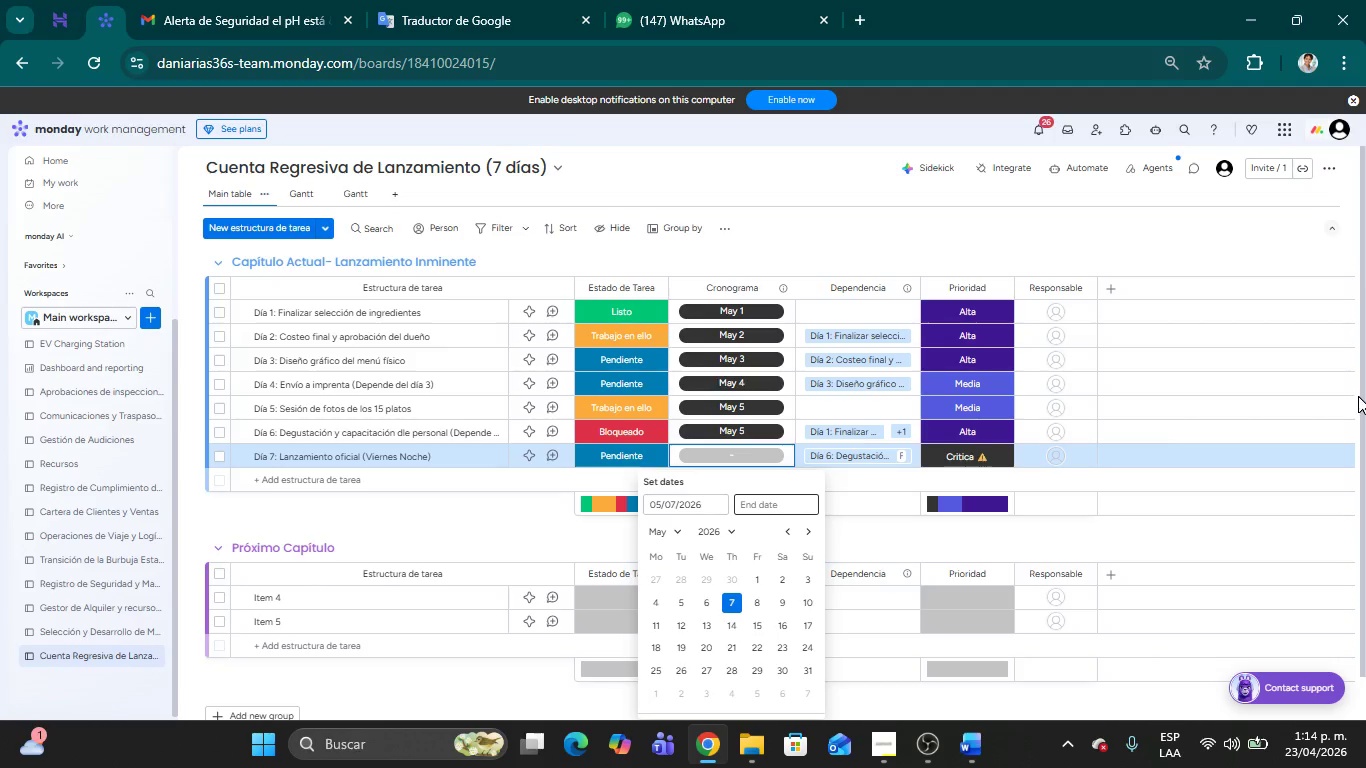 
left_click_drag(start_coordinate=[1363, 396], to_coordinate=[1363, 401])
 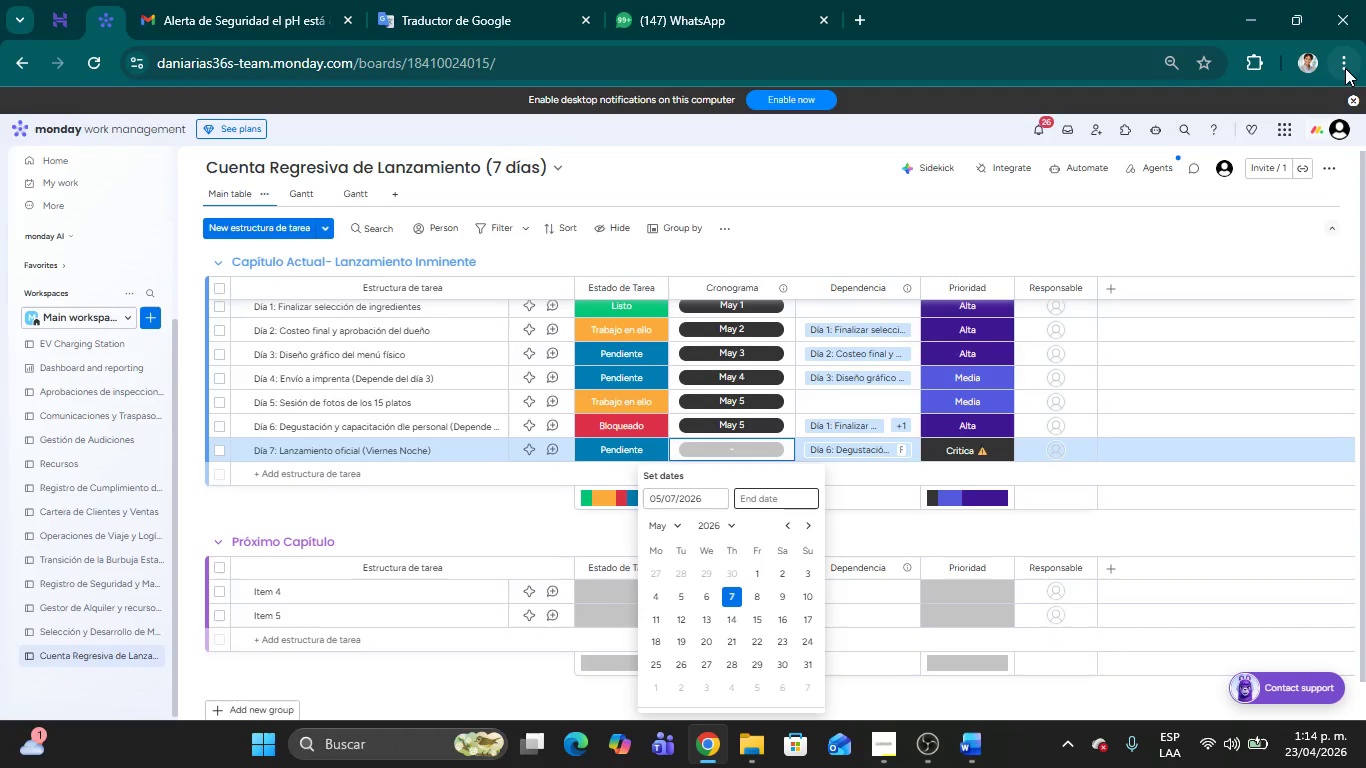 
left_click([1344, 63])
 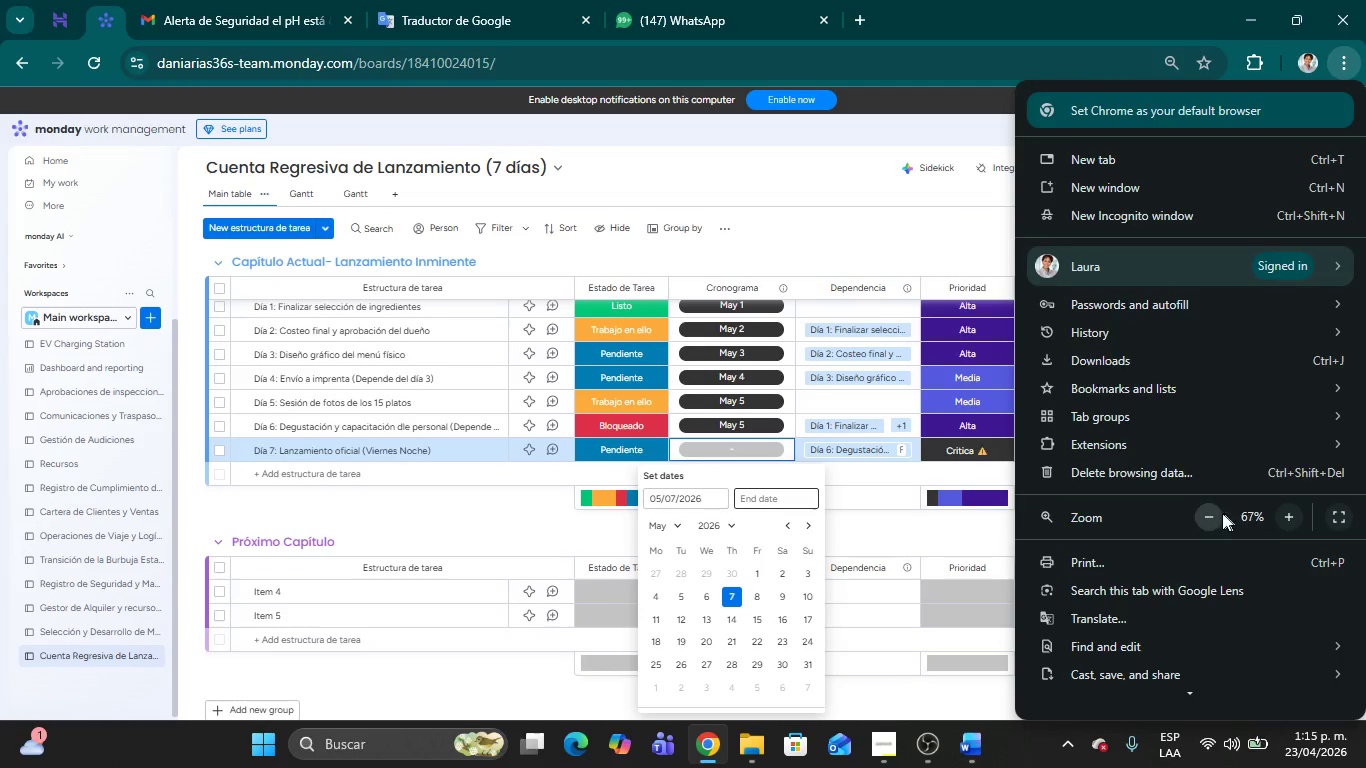 
left_click([1204, 513])
 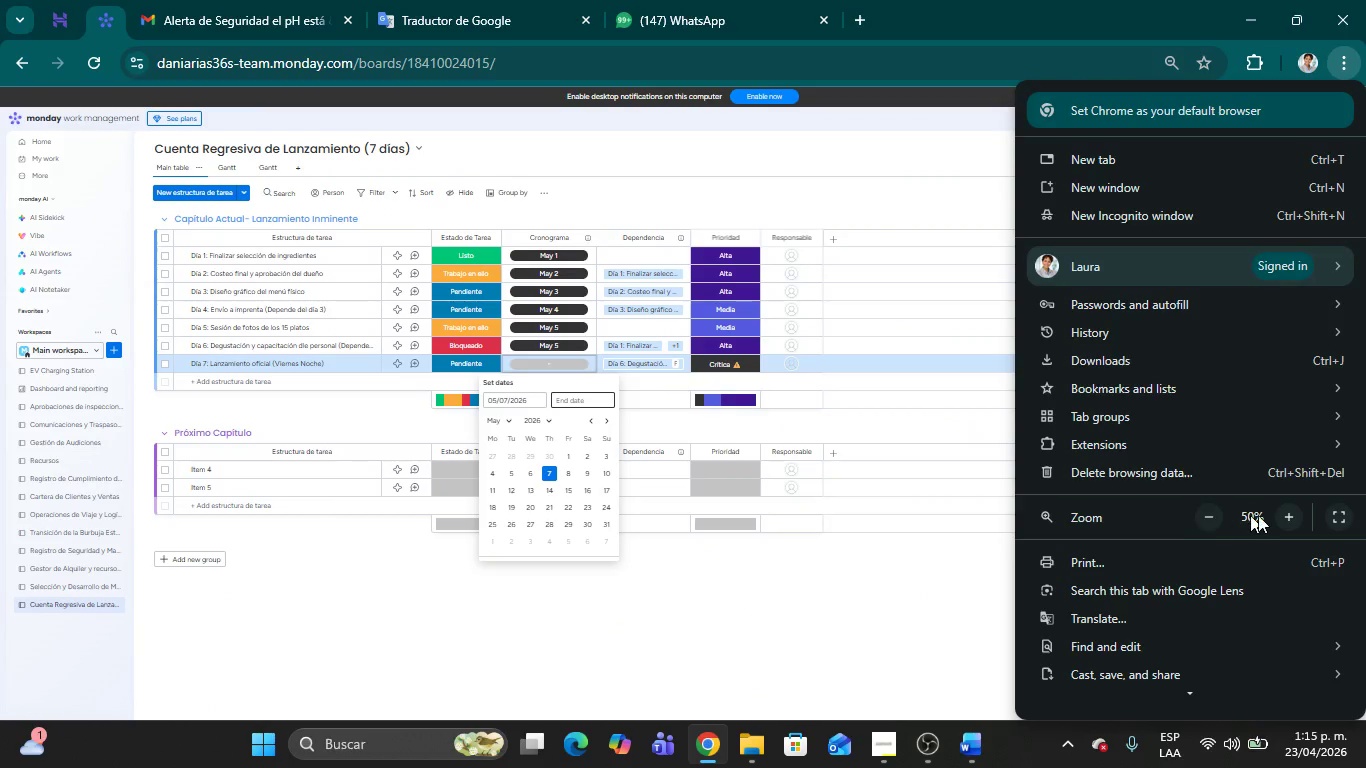 
left_click([1282, 515])
 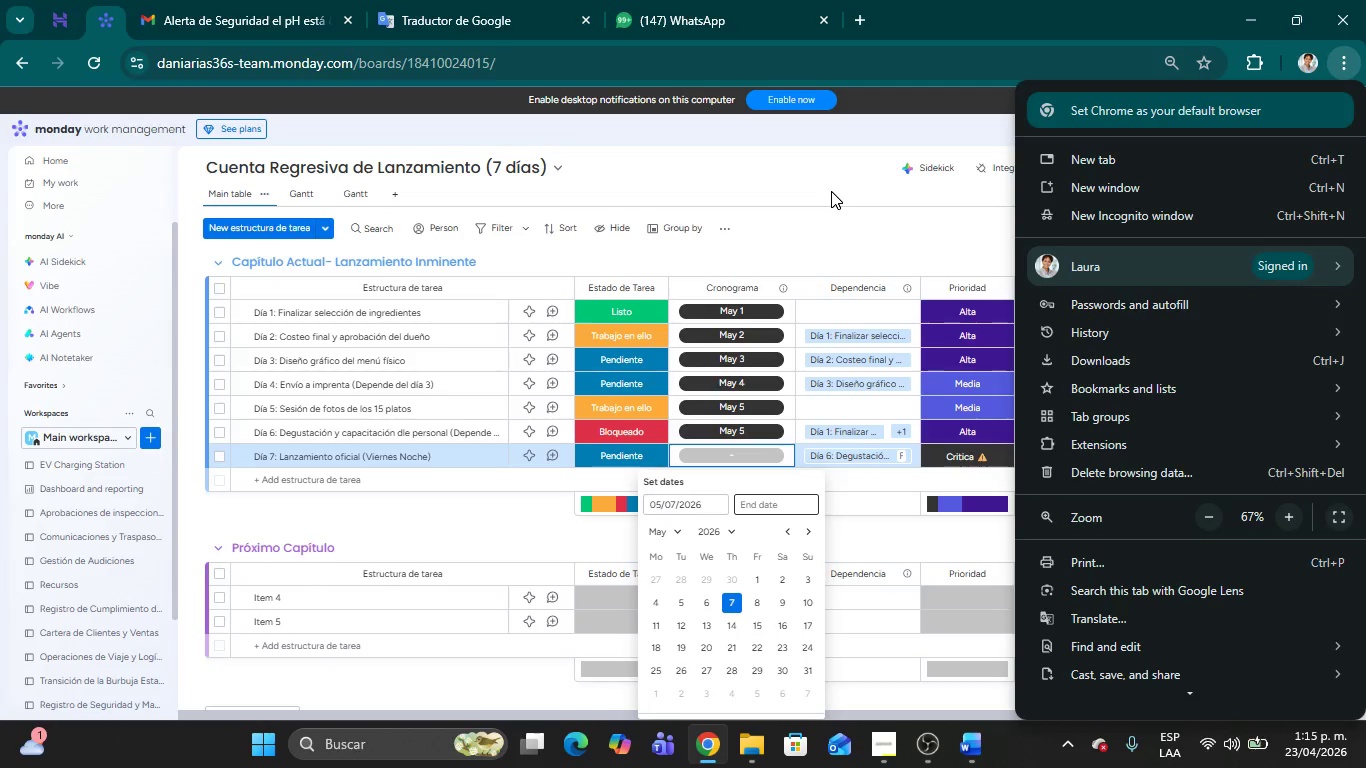 
wait(11.52)
 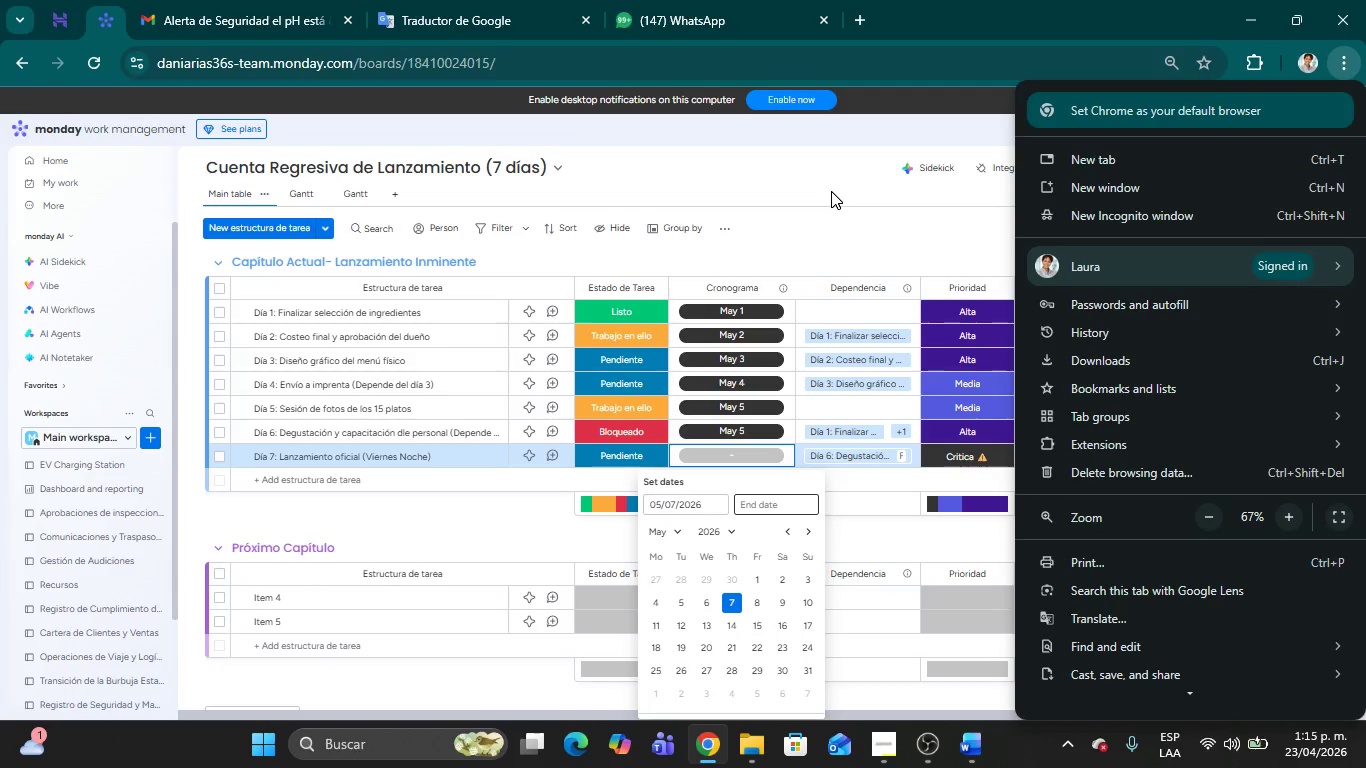 
left_click([733, 480])
 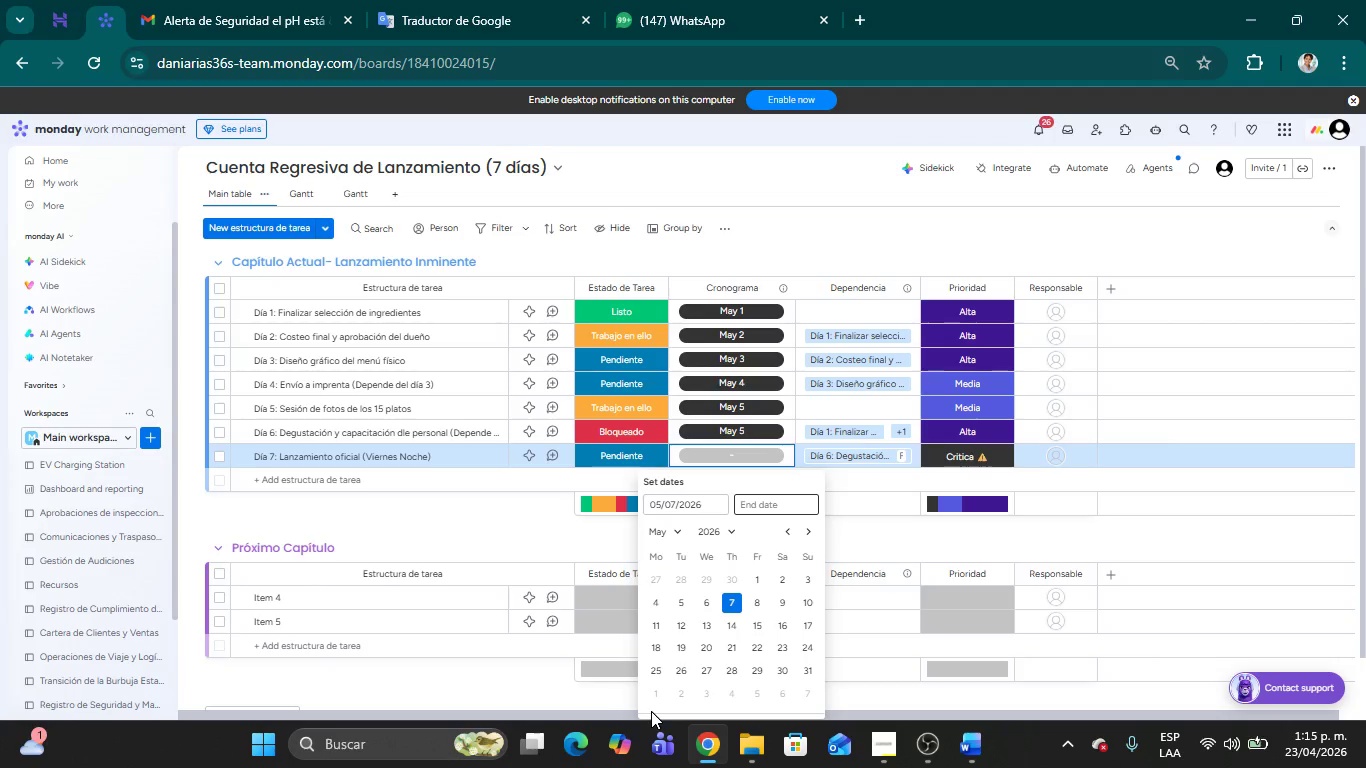 
left_click([646, 714])
 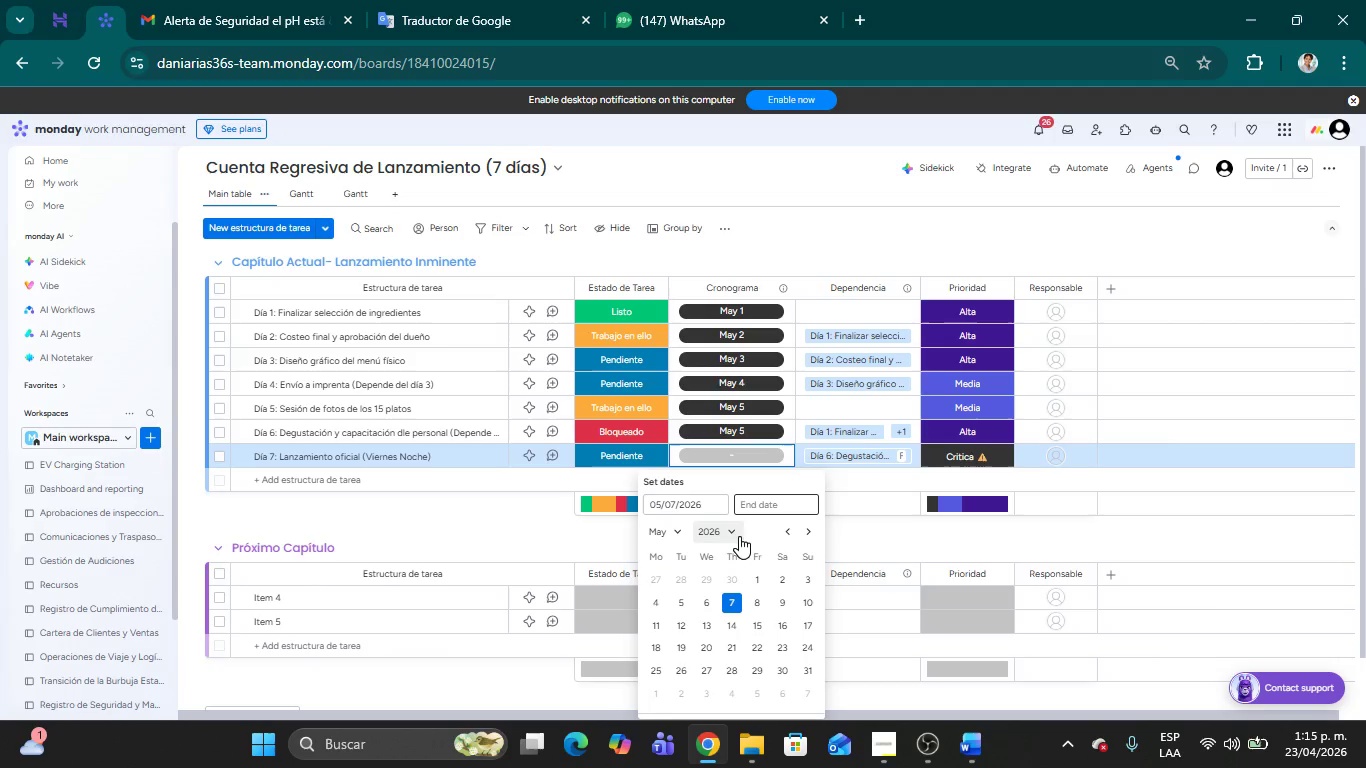 
scroll: coordinate [753, 576], scroll_direction: down, amount: 1.0
 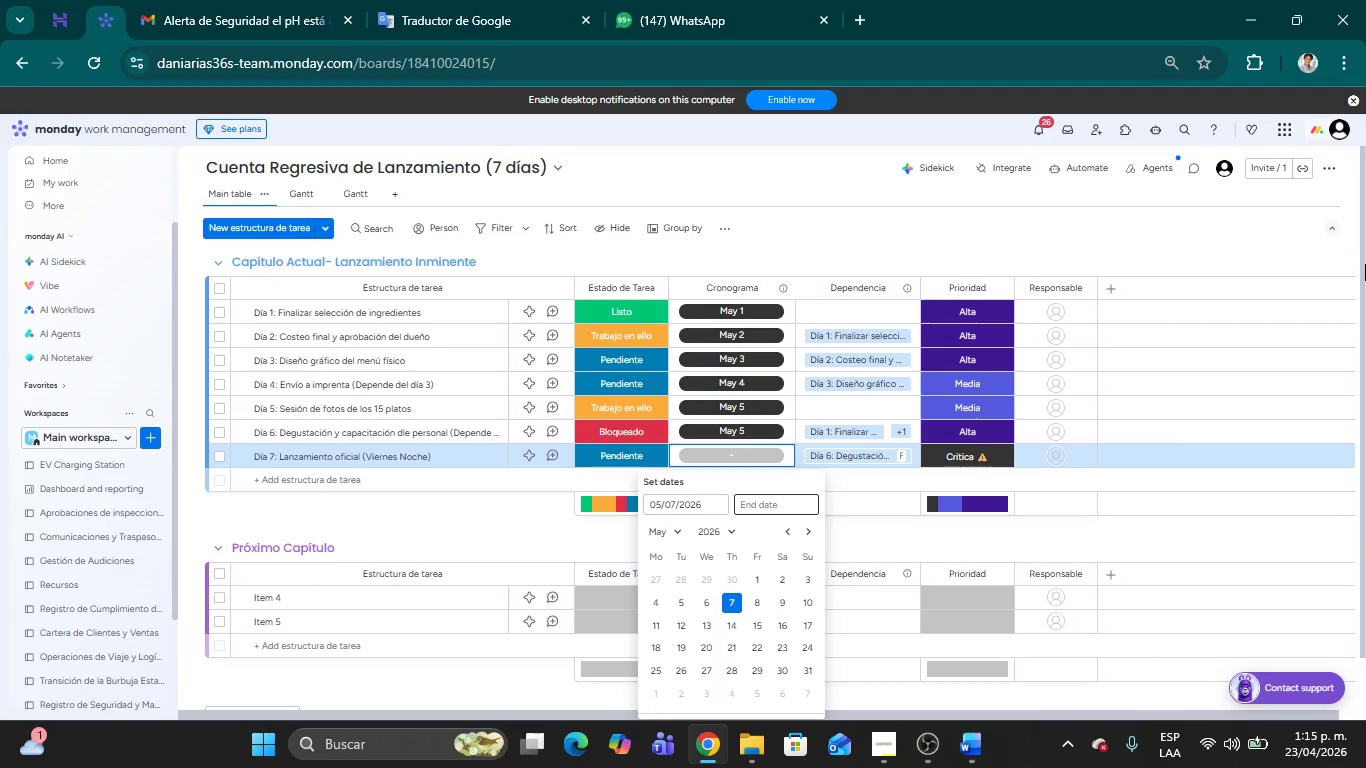 
left_click_drag(start_coordinate=[1365, 264], to_coordinate=[1365, 289])
 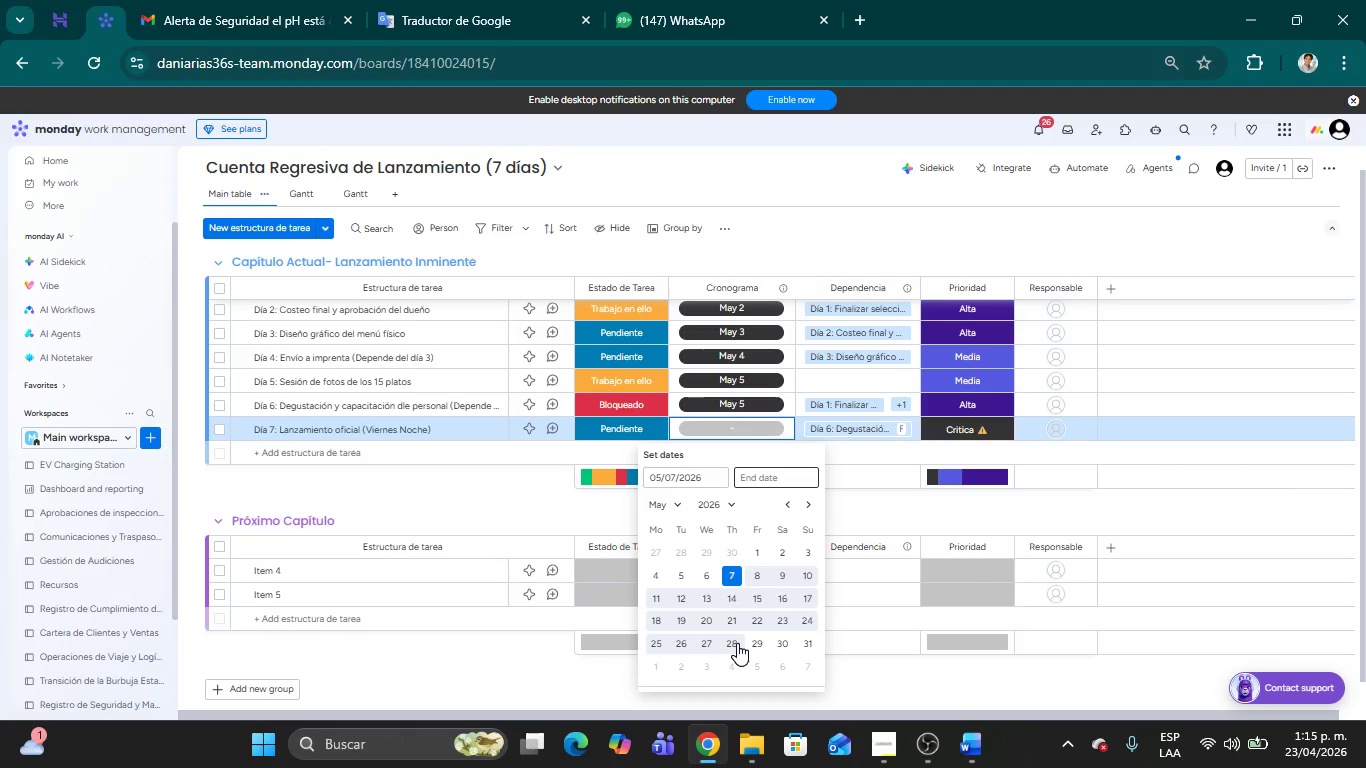 
wait(10.64)
 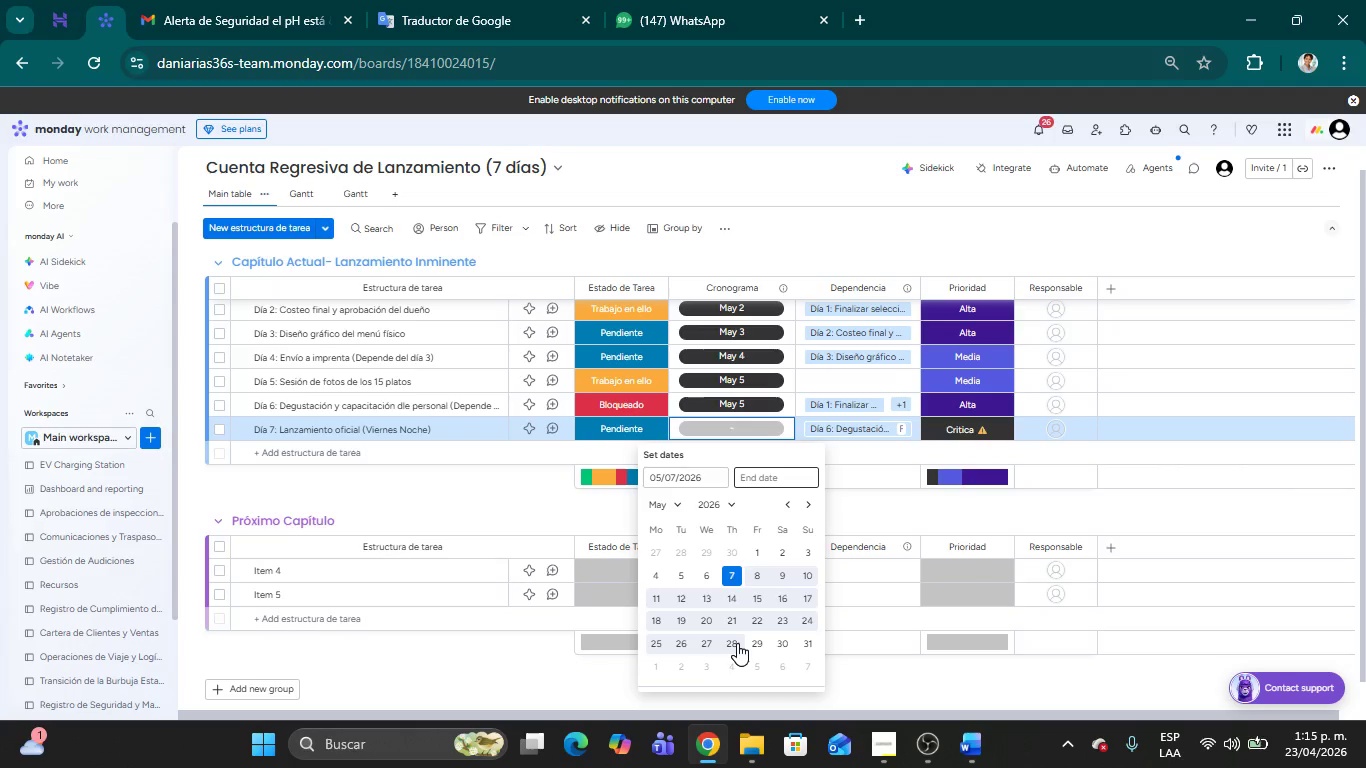 
left_click([1025, 241])
 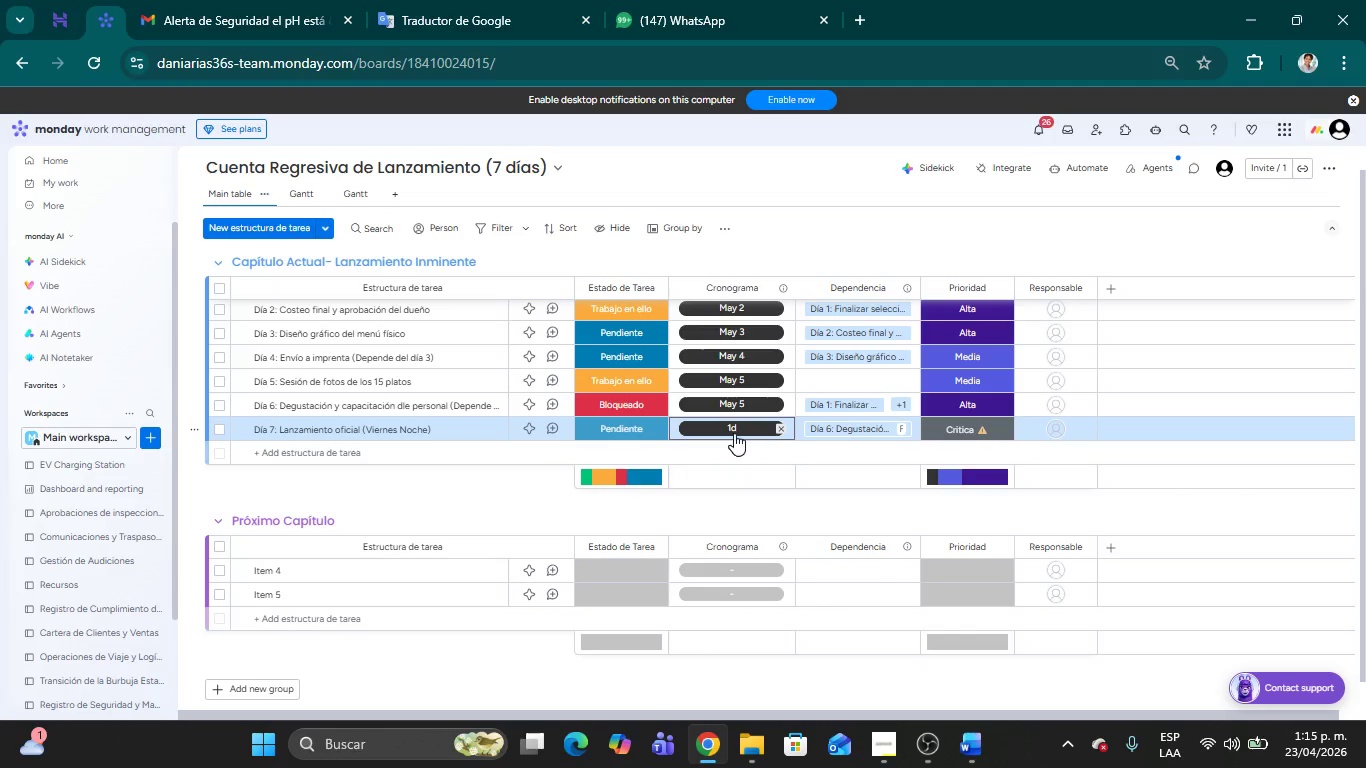 
left_click([733, 431])
 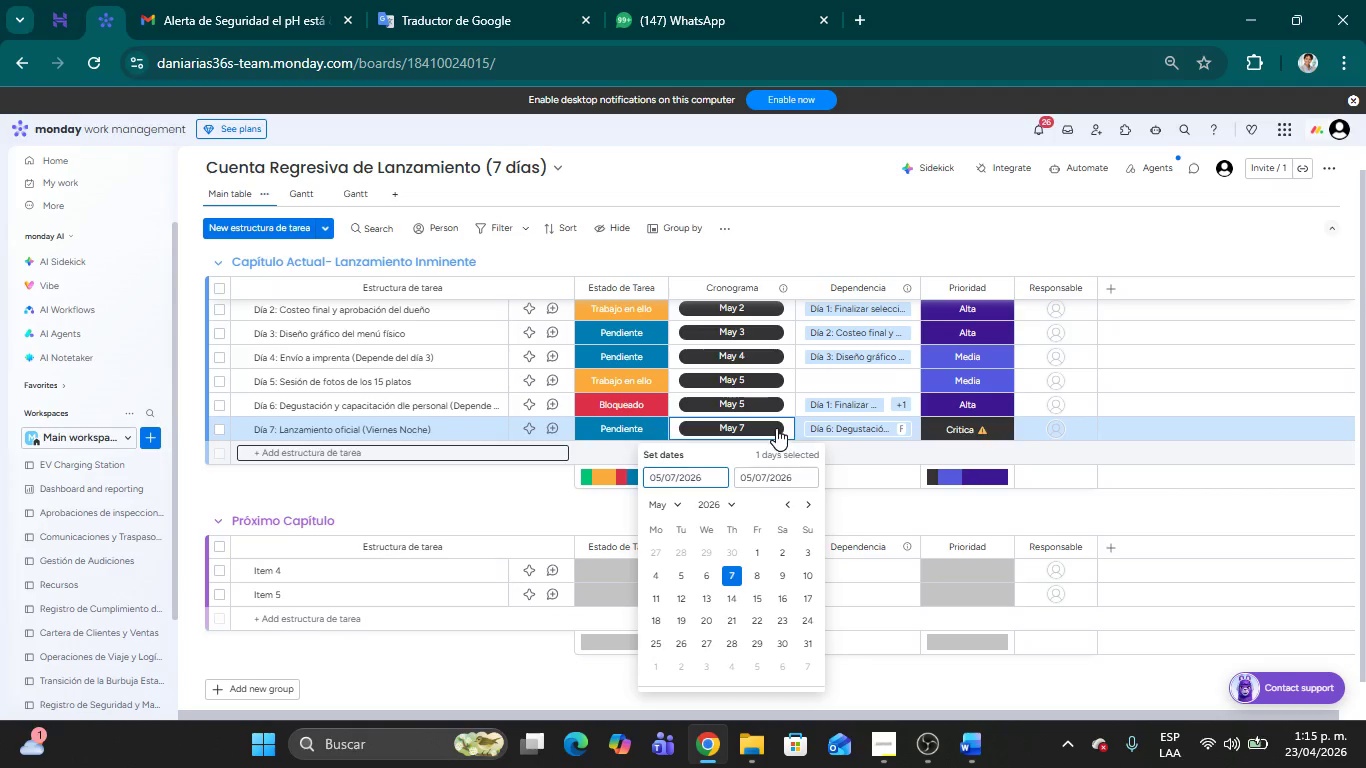 
wait(5.56)
 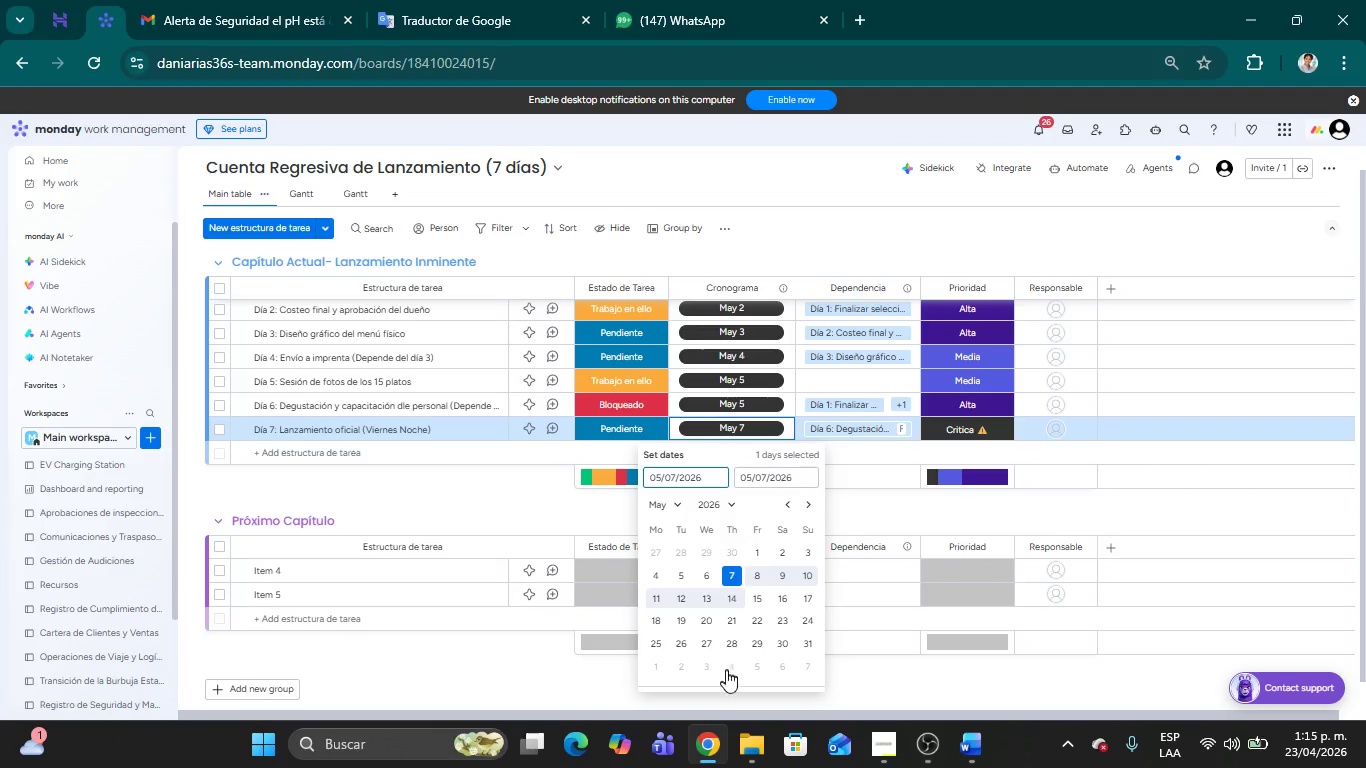 
left_click([780, 431])
 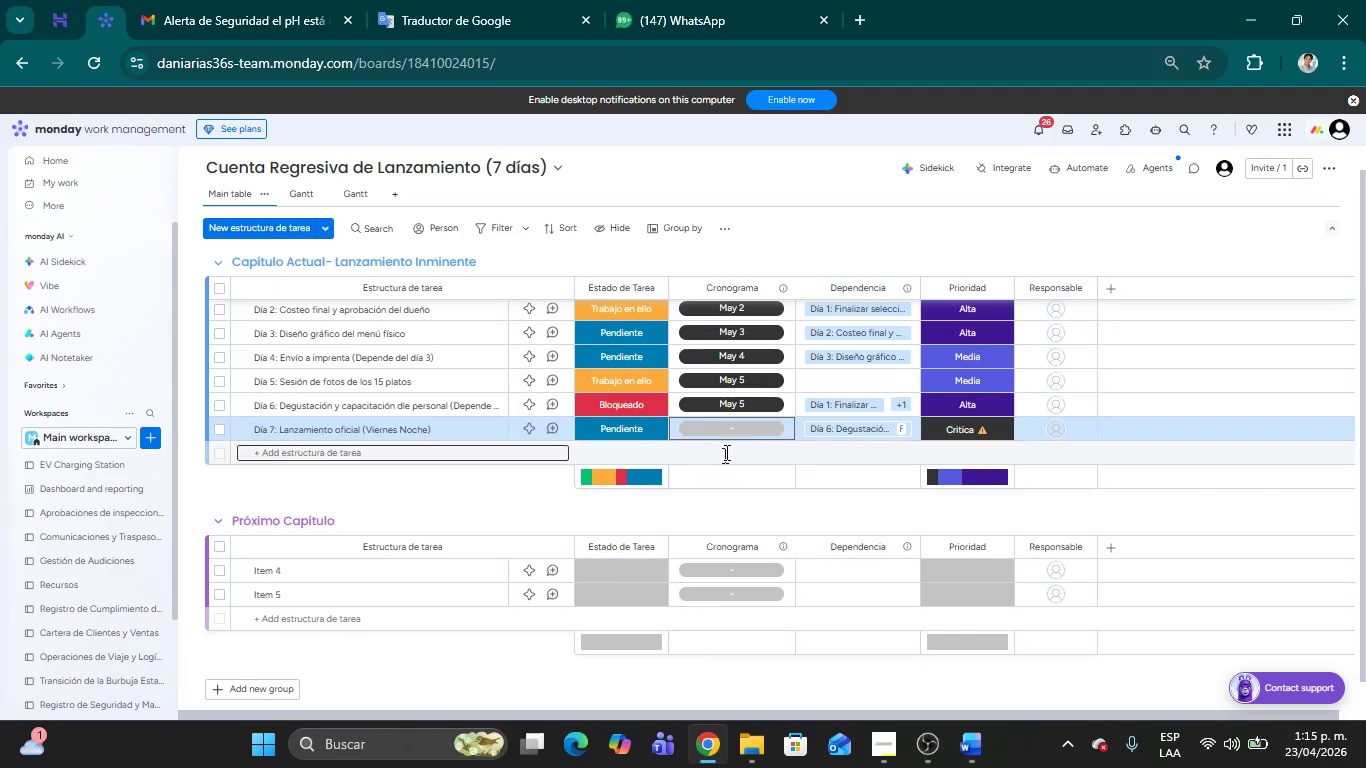 
left_click([739, 426])
 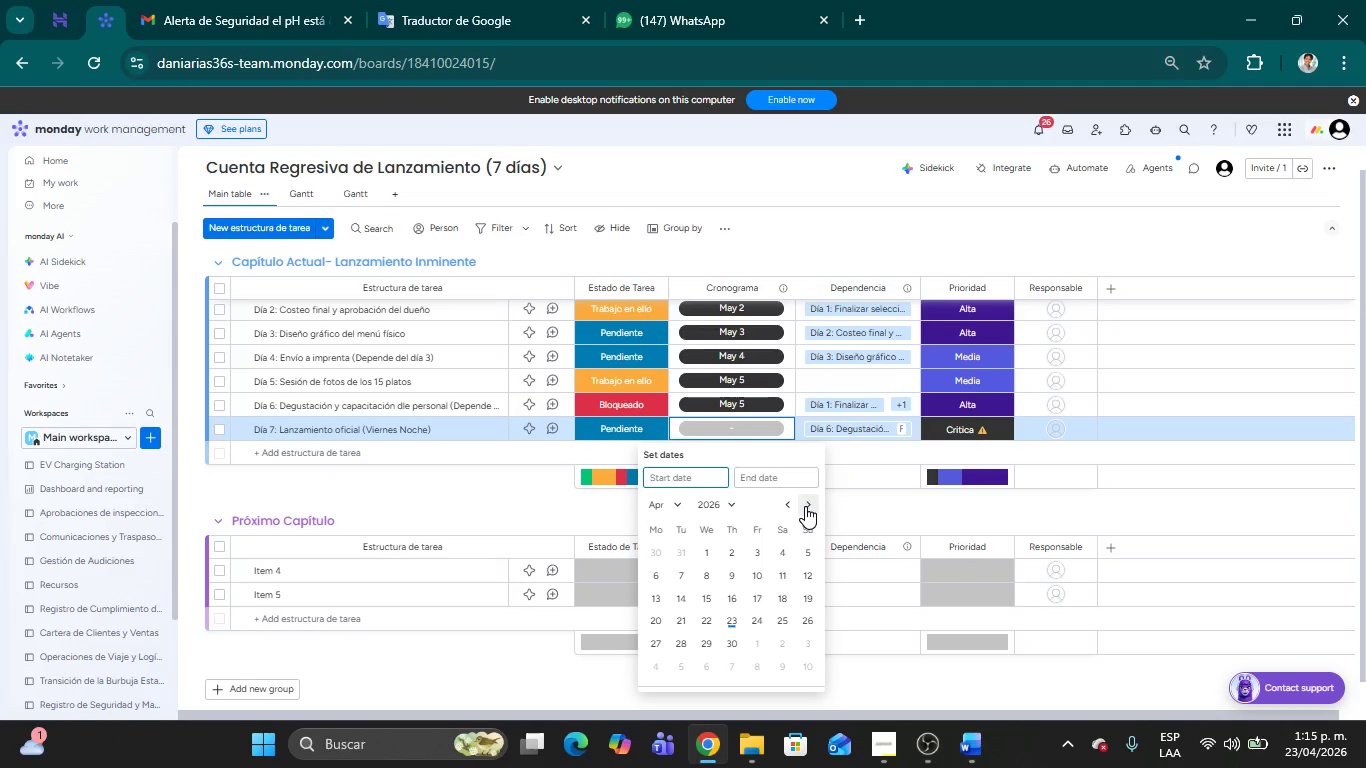 
left_click([805, 506])
 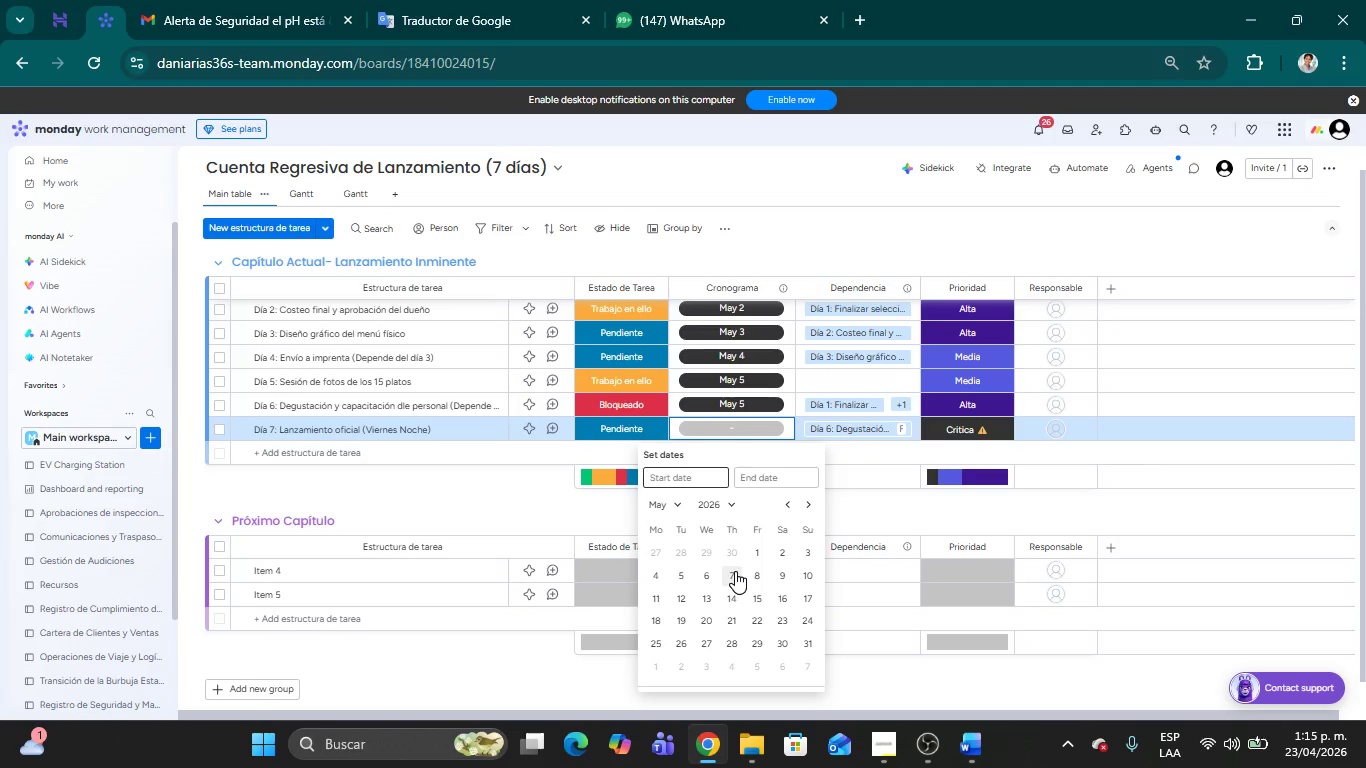 
left_click([735, 571])
 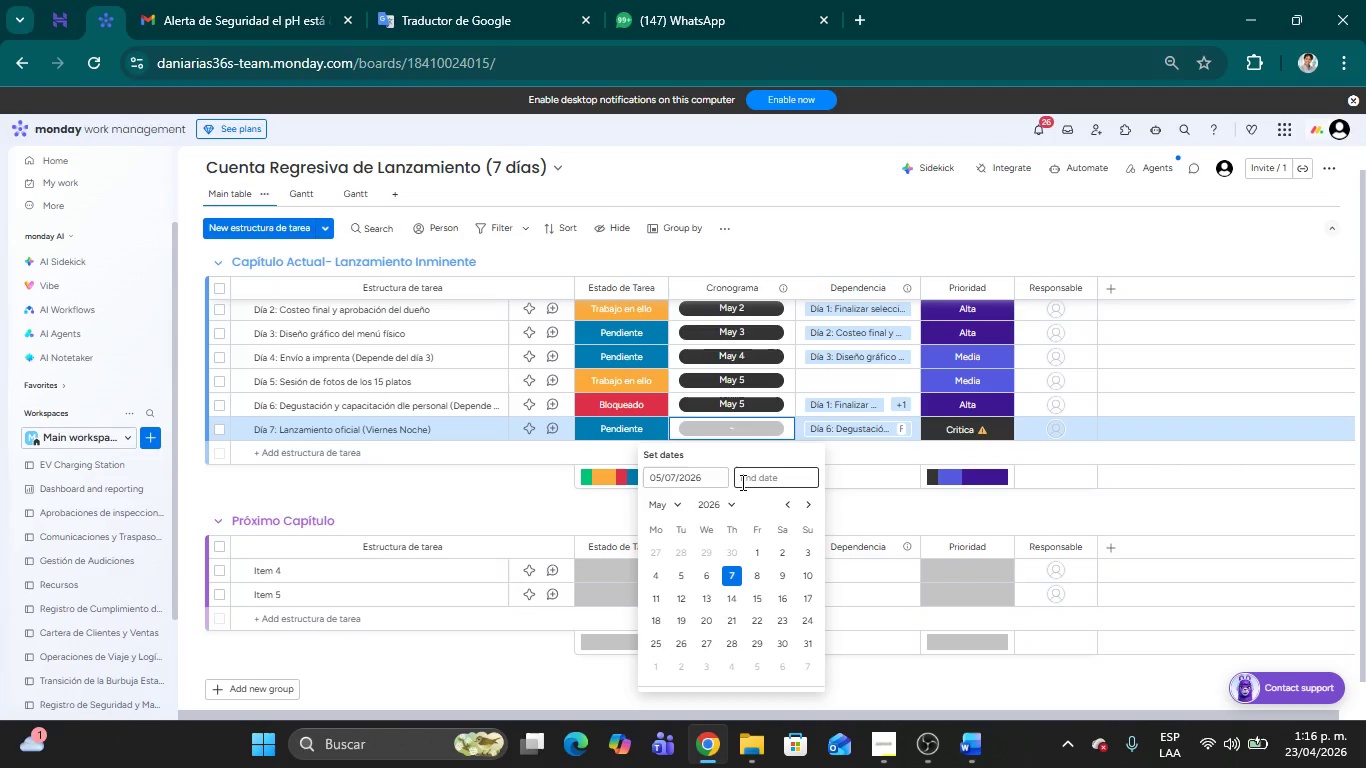 
wait(74.03)
 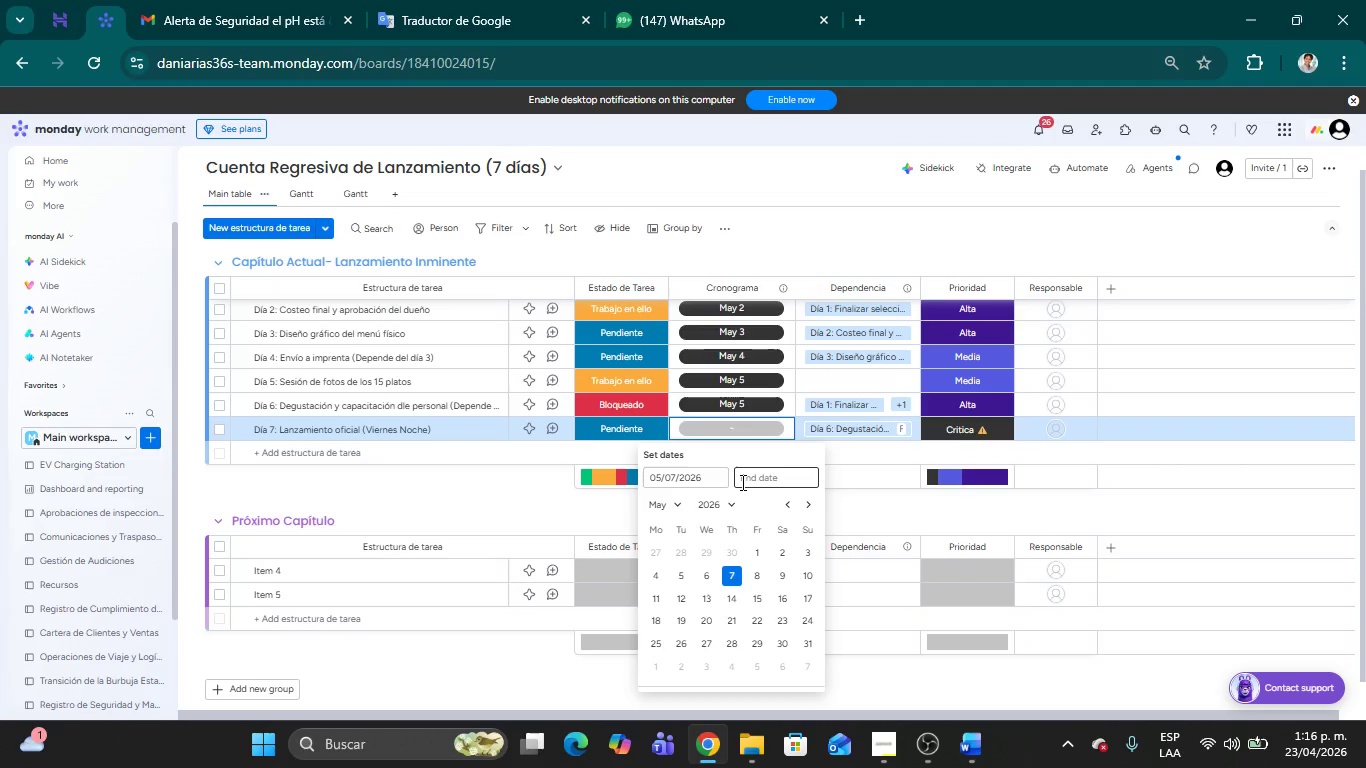 
right_click([730, 571])
 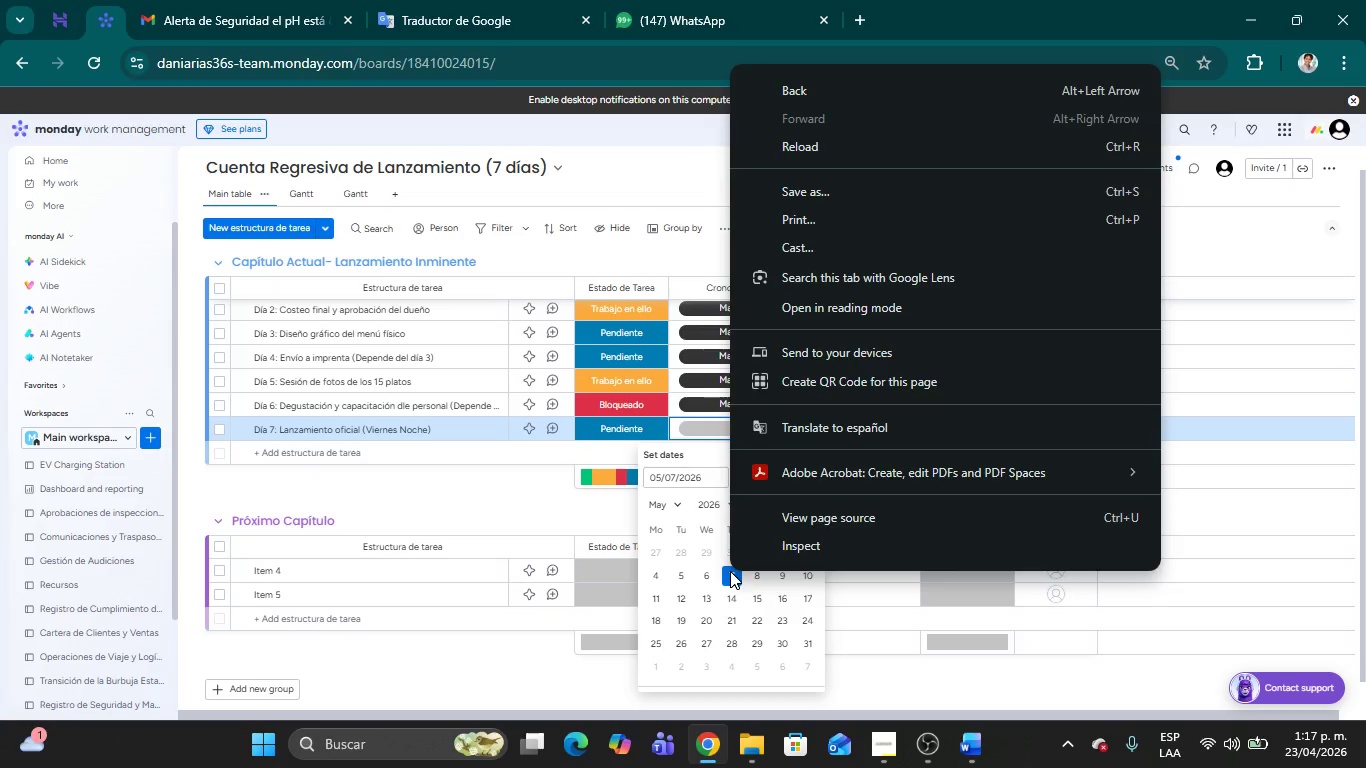 
wait(12.03)
 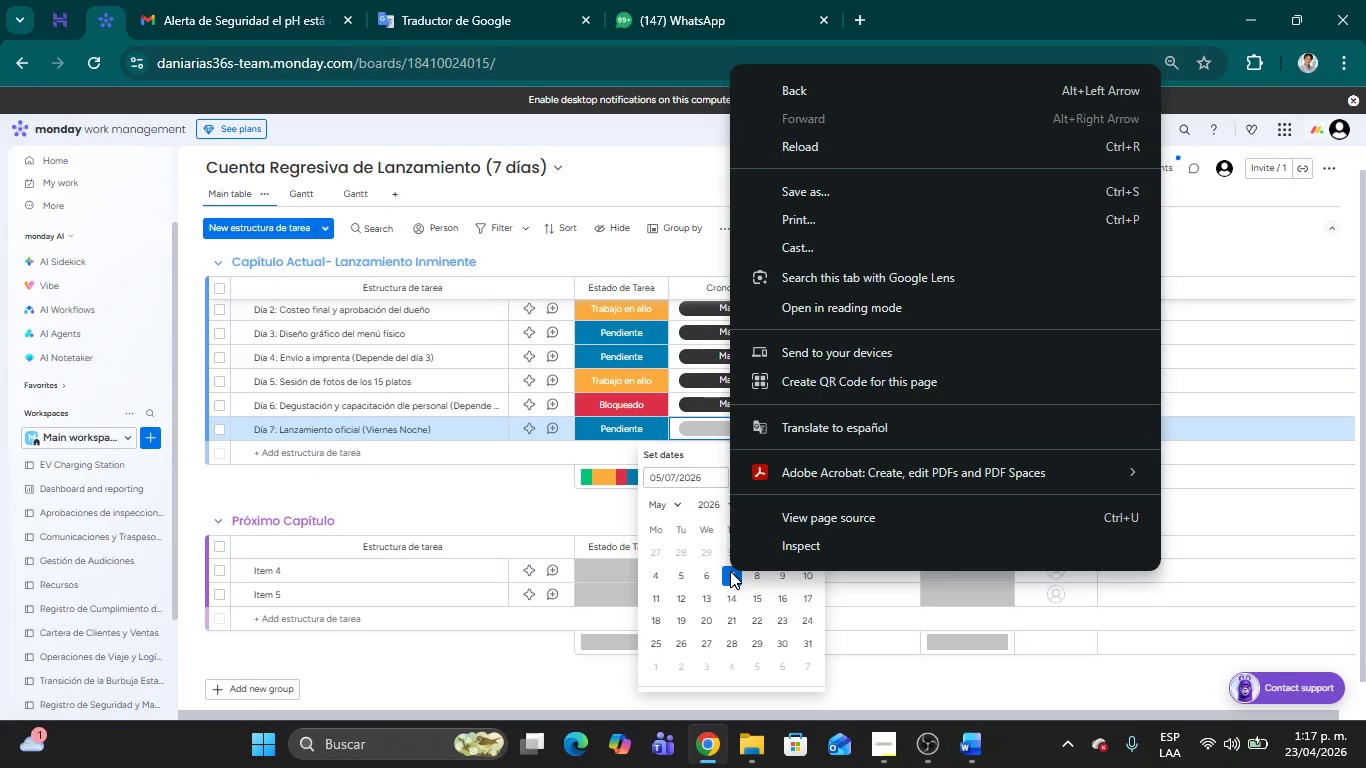 
left_click([731, 574])
 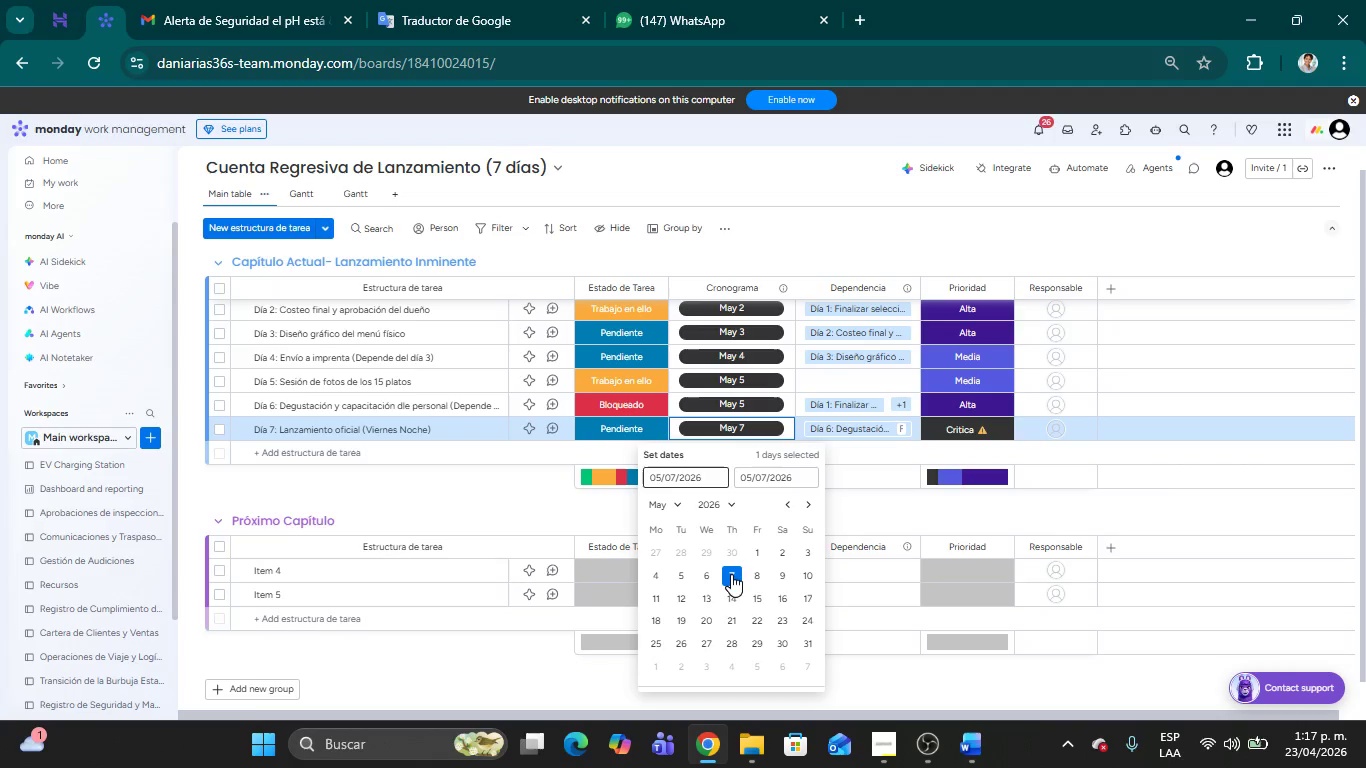 
right_click([731, 574])
 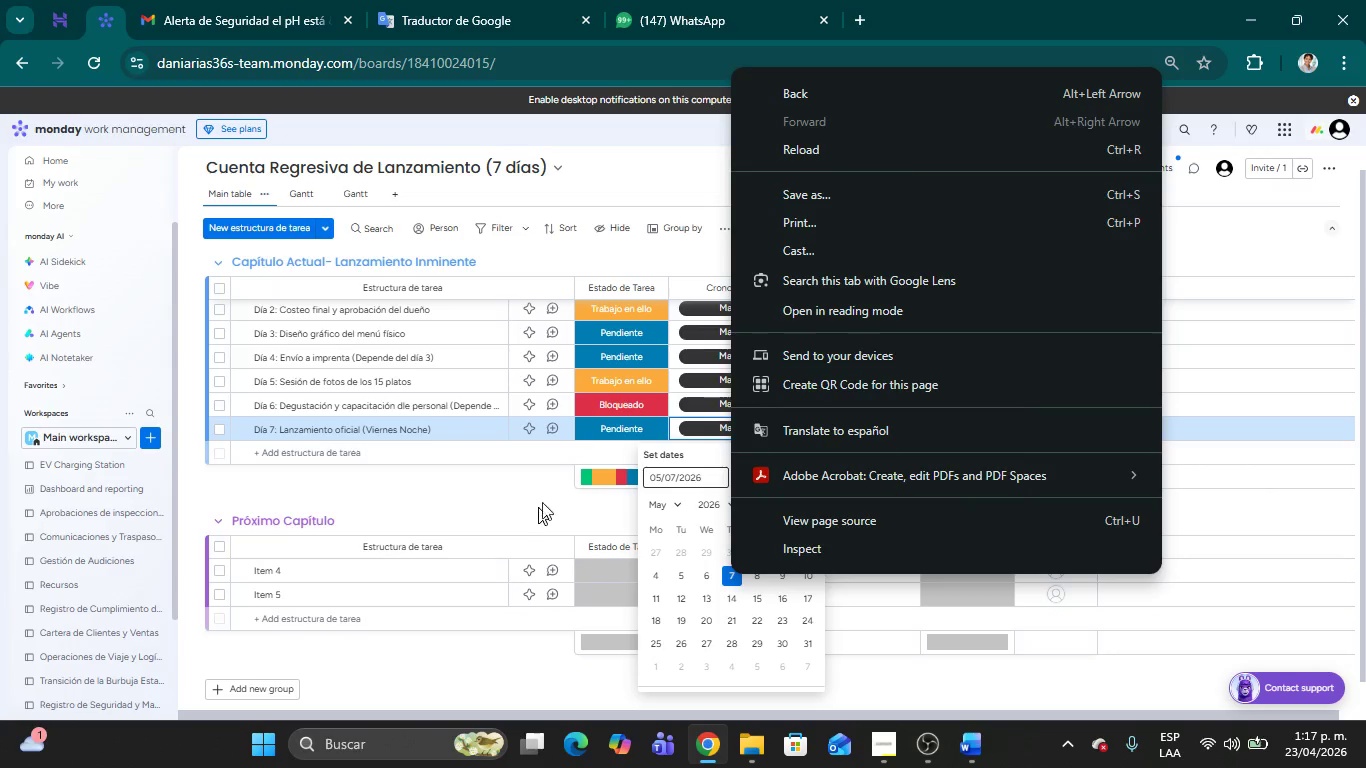 
left_click([517, 487])
 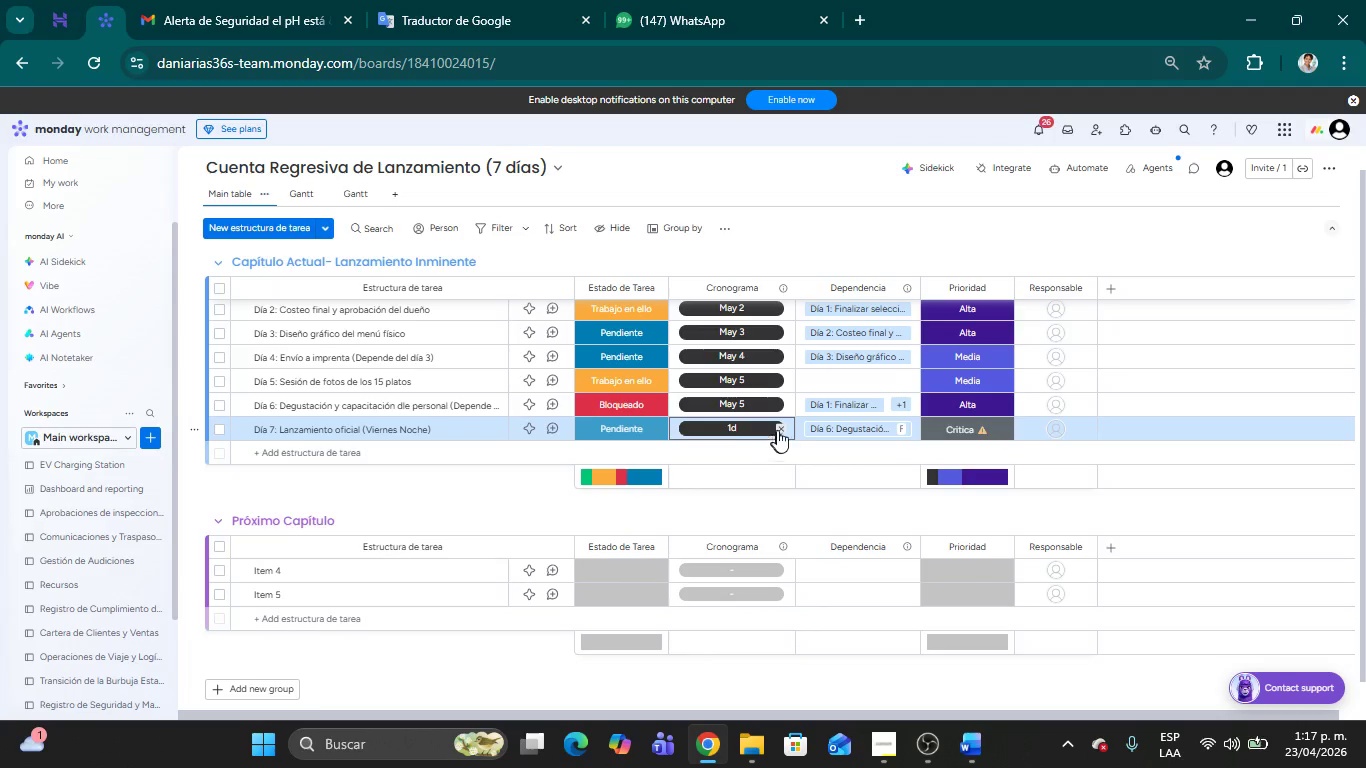 
left_click([779, 428])
 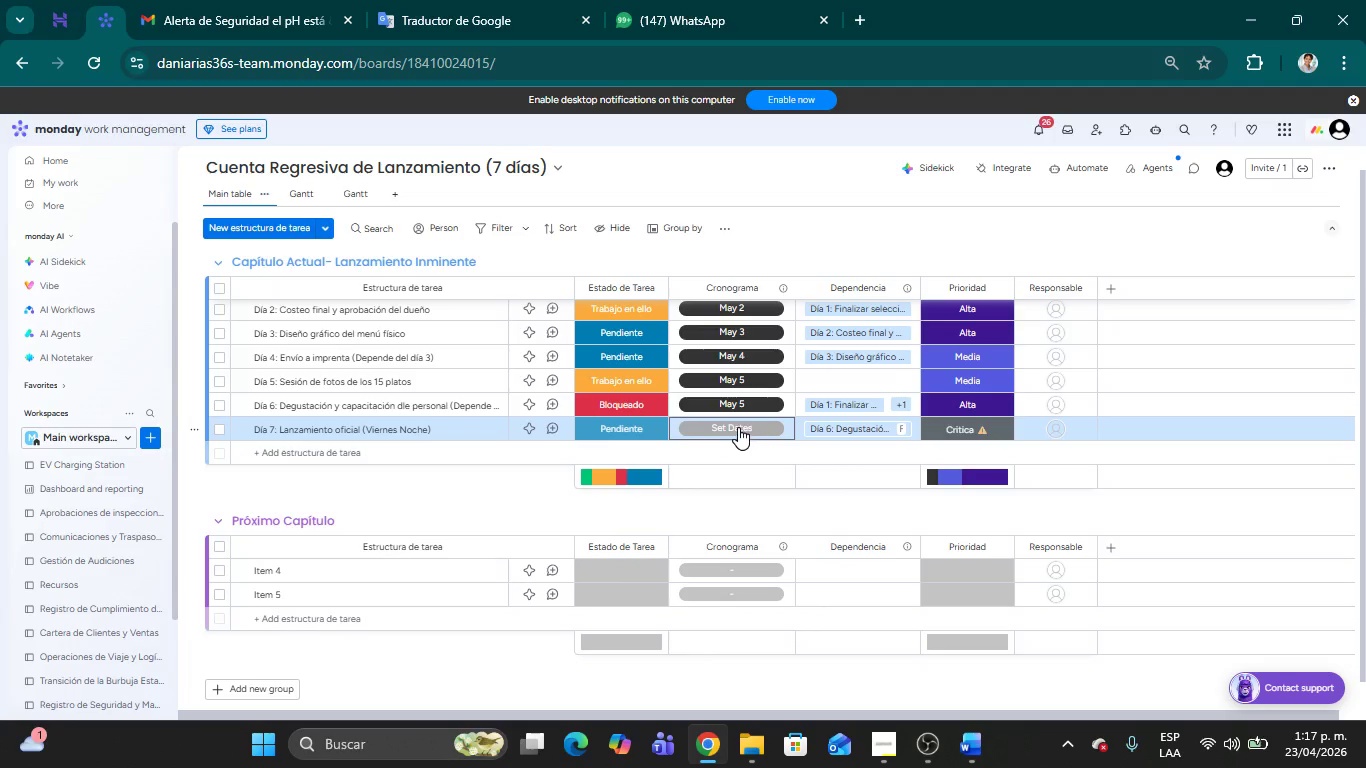 
left_click([738, 427])
 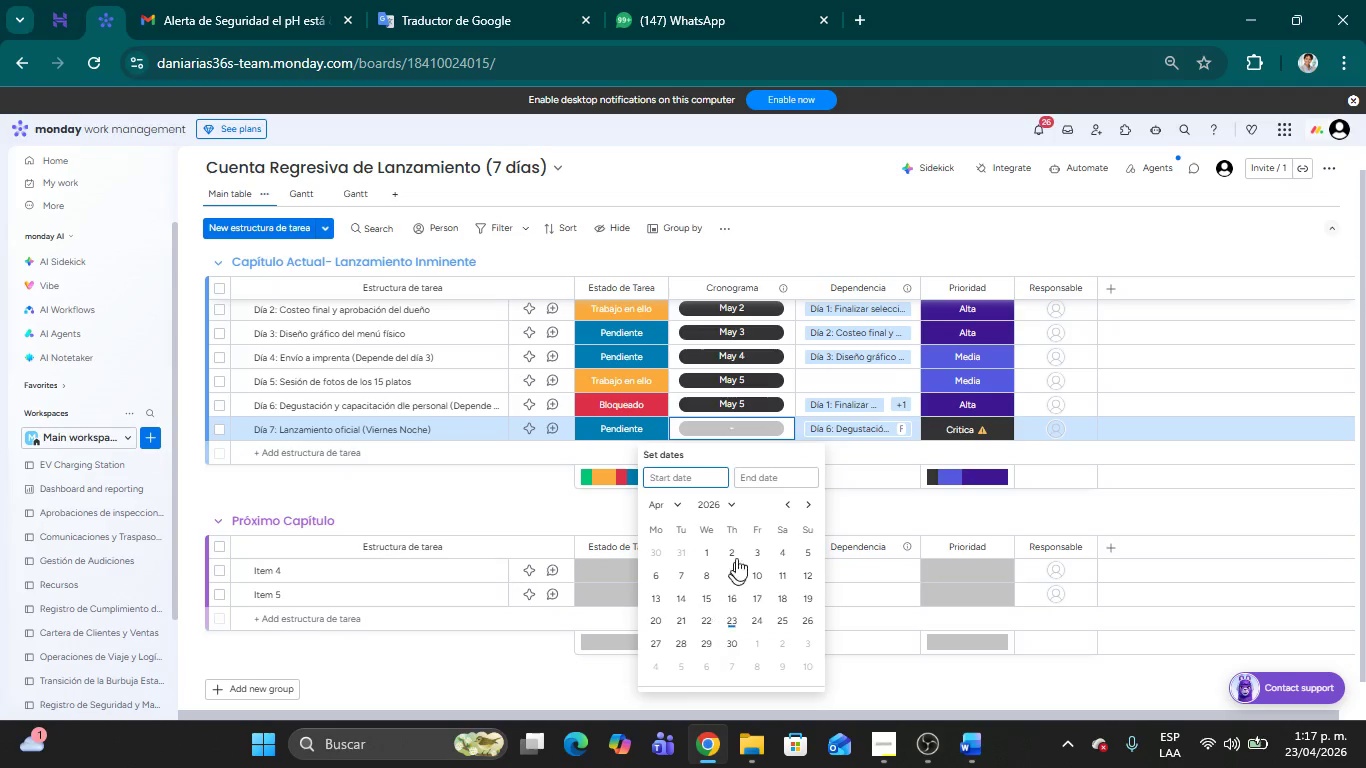 
left_click([814, 506])
 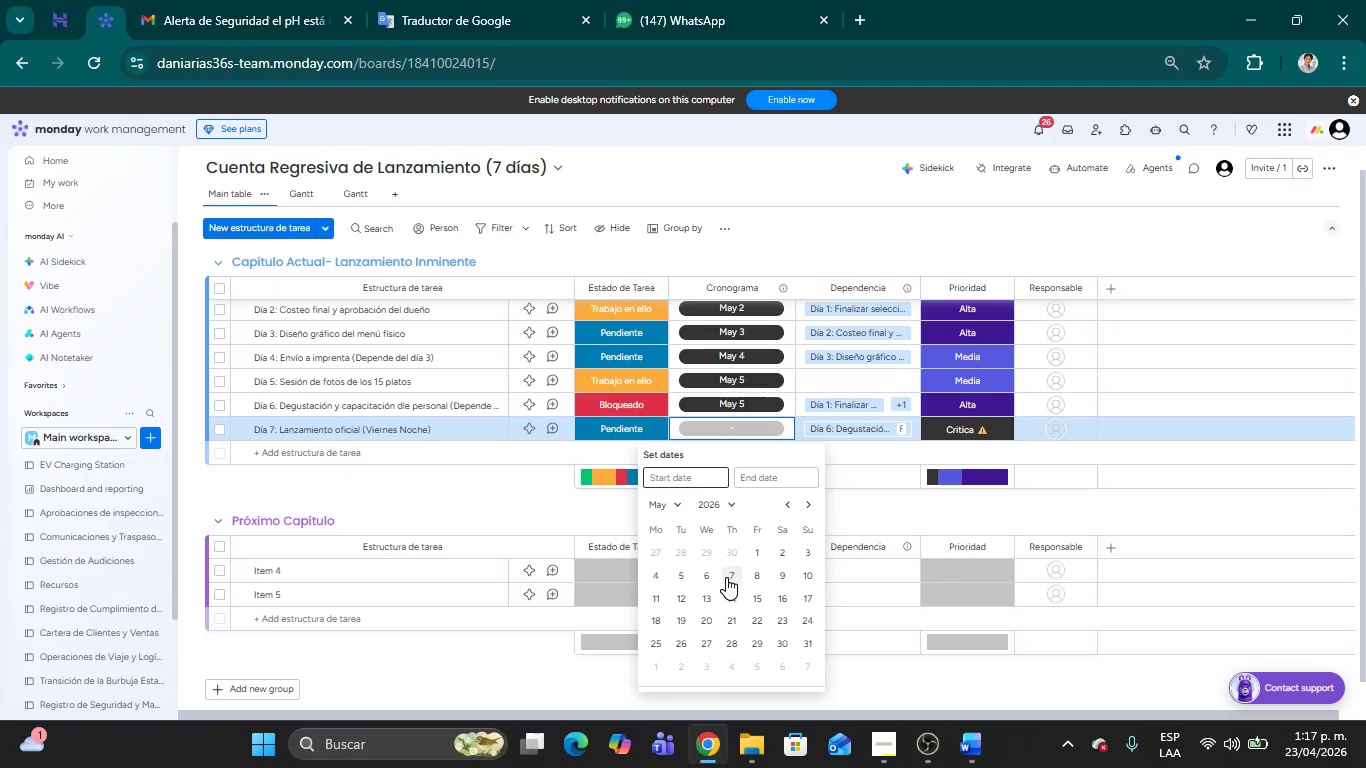 
right_click([727, 577])
 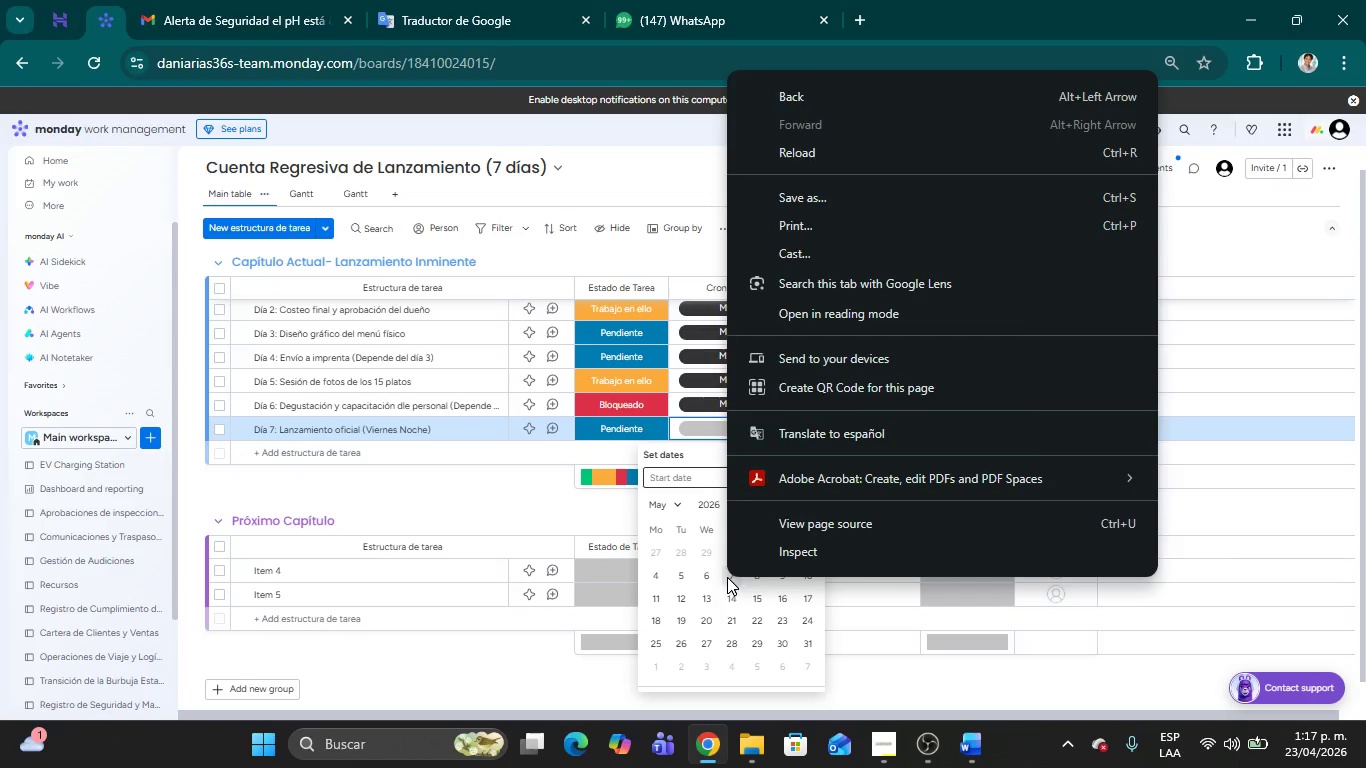 
left_click([727, 577])
 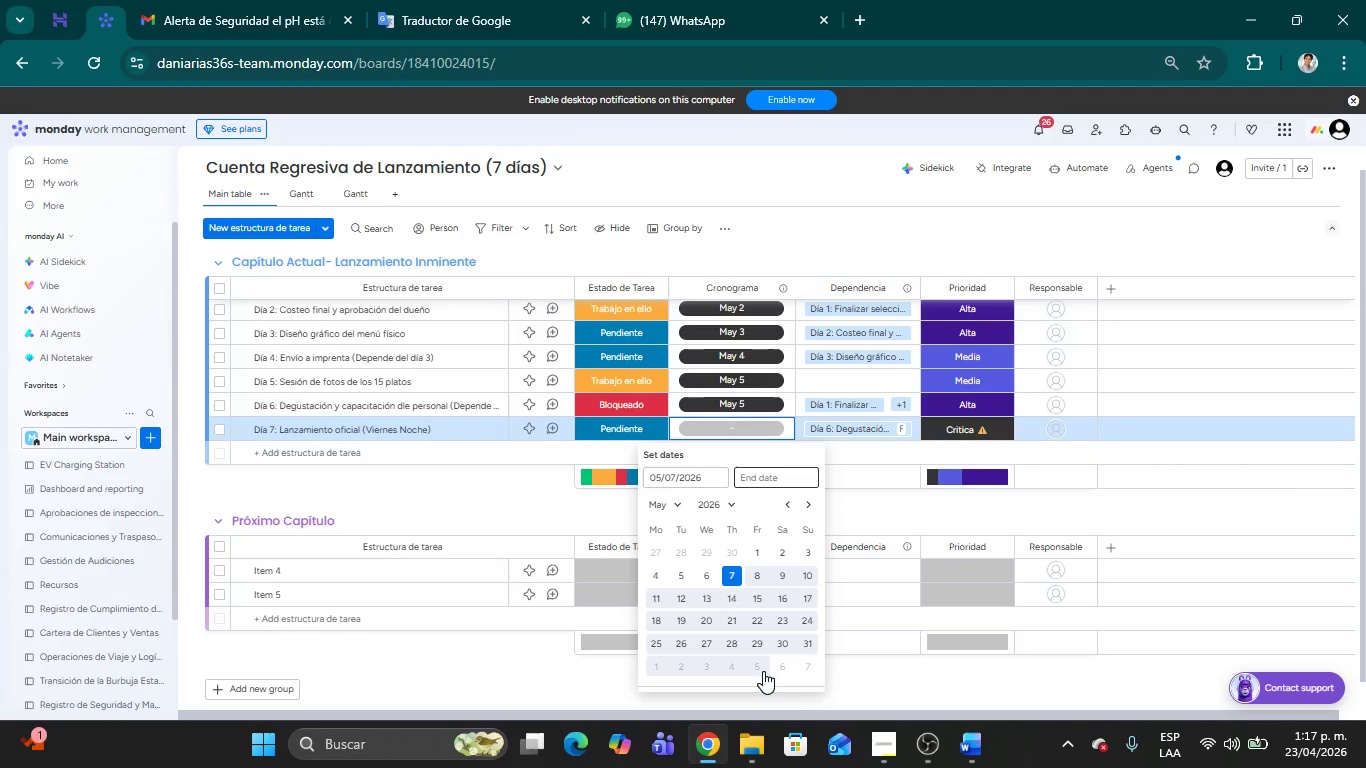 
wait(27.81)
 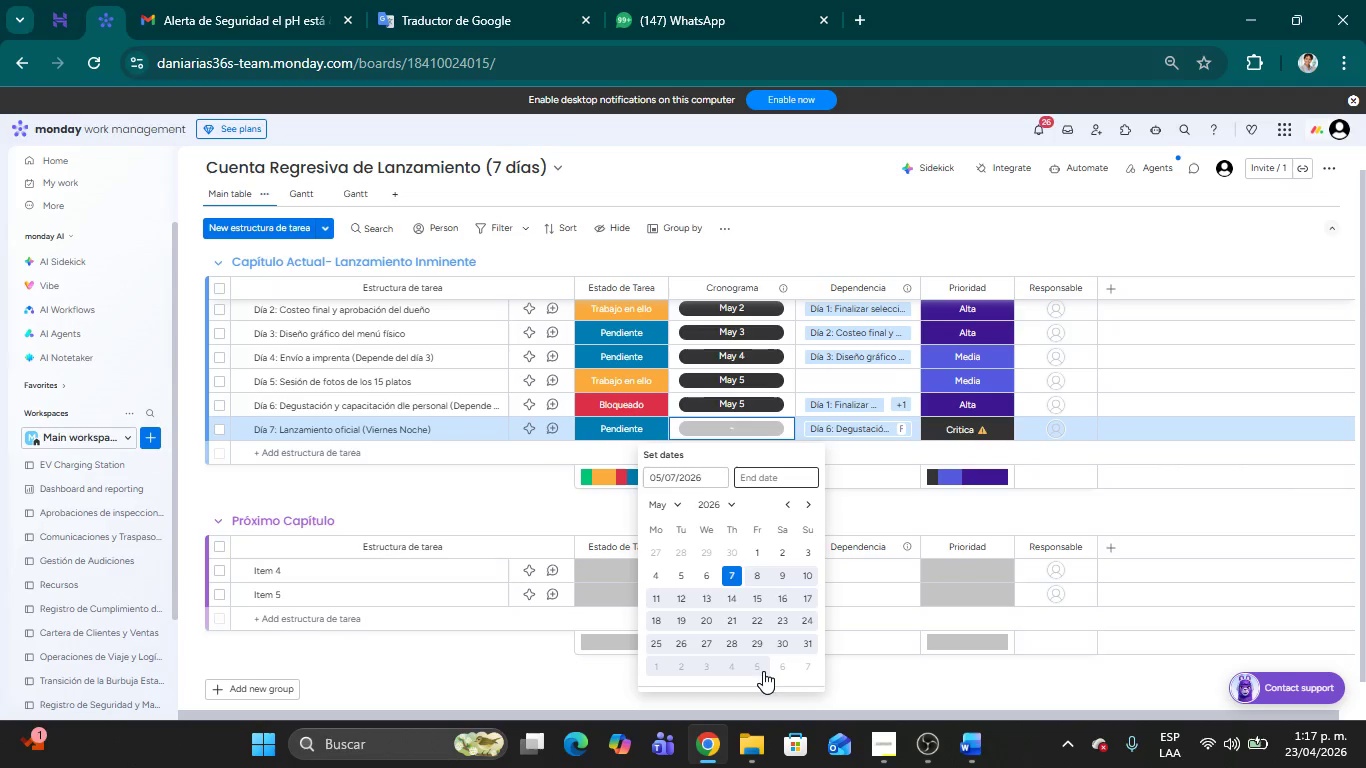 
left_click([956, 230])
 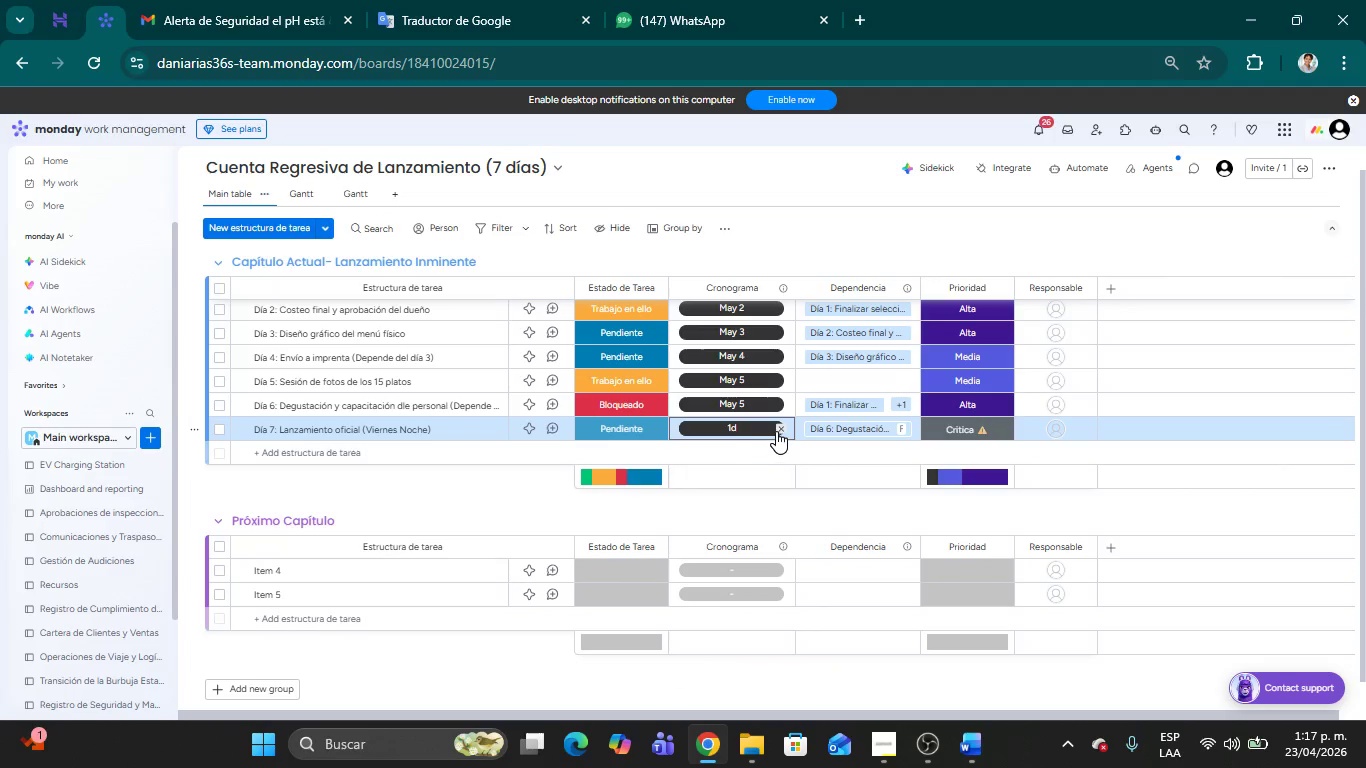 
left_click([779, 428])
 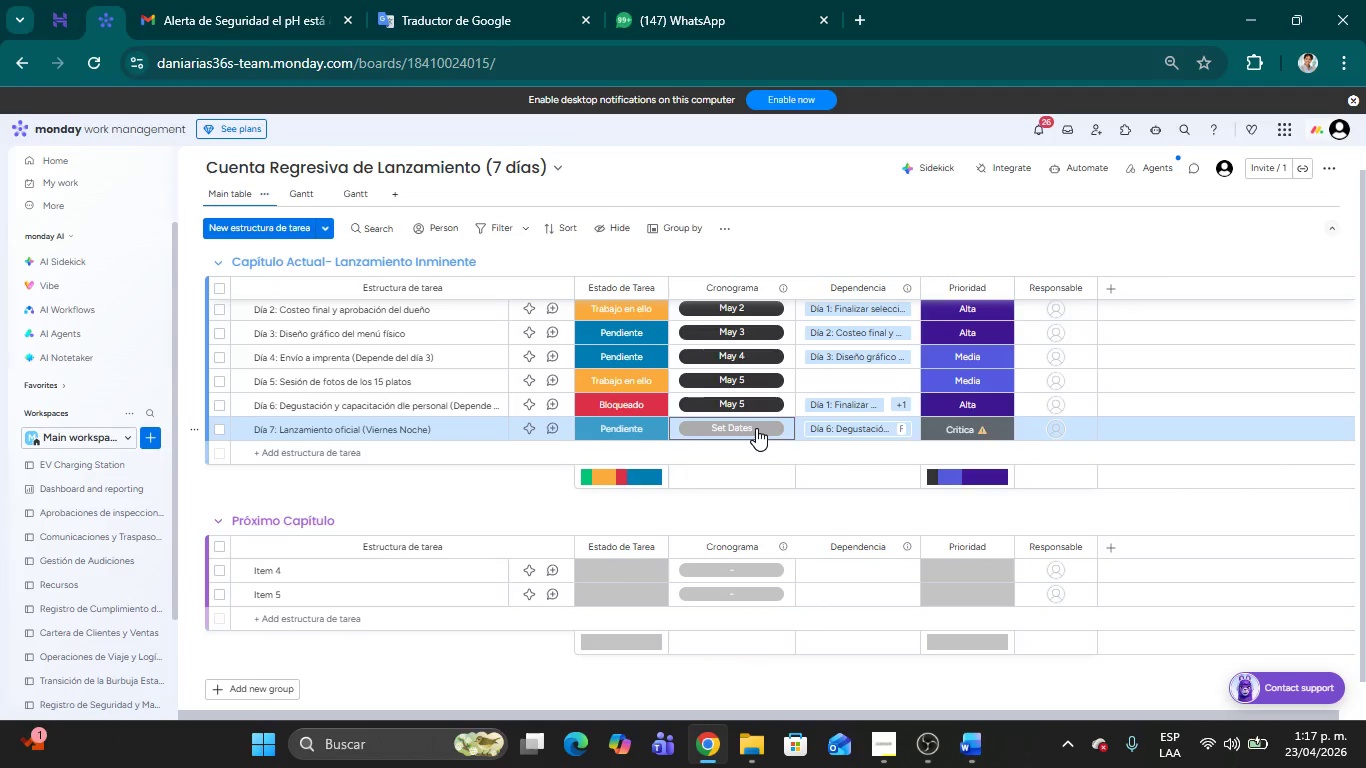 
left_click([756, 428])
 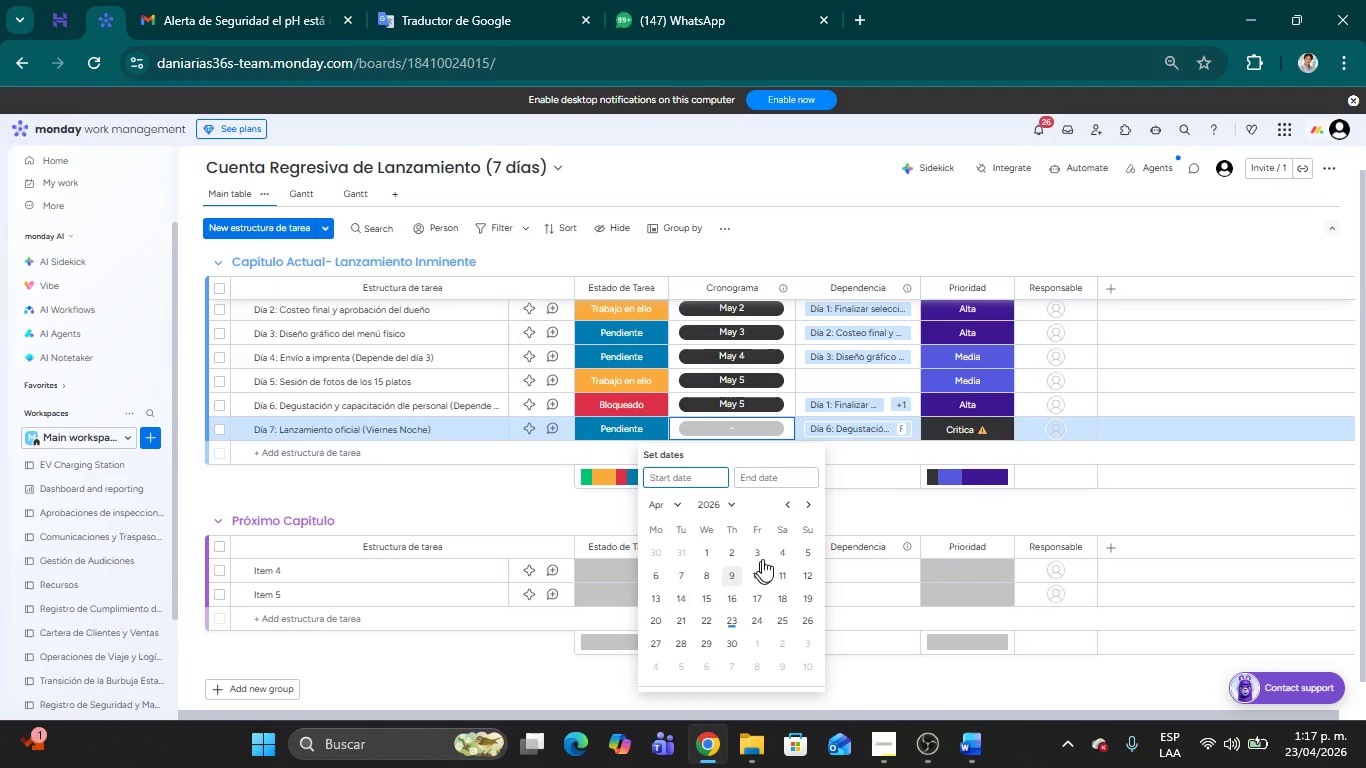 
left_click([814, 506])
 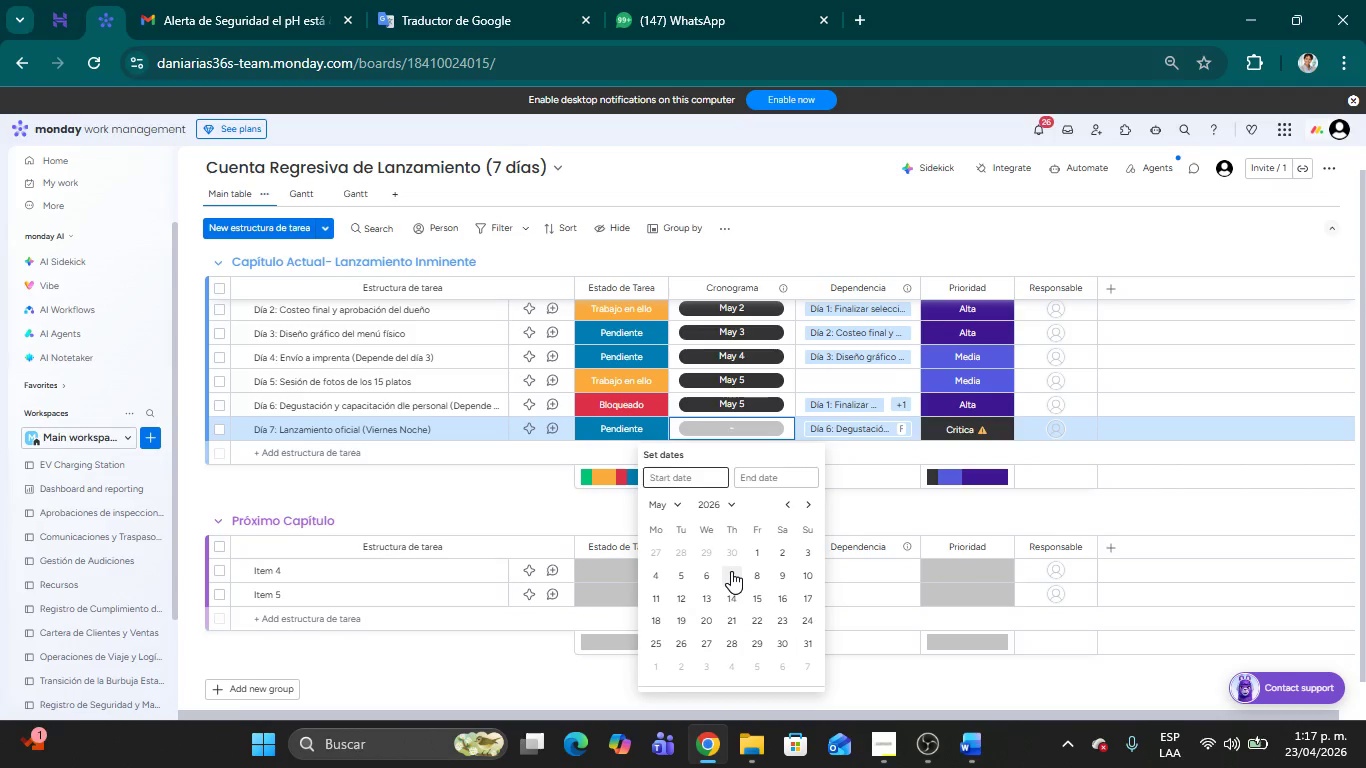 
wait(8.77)
 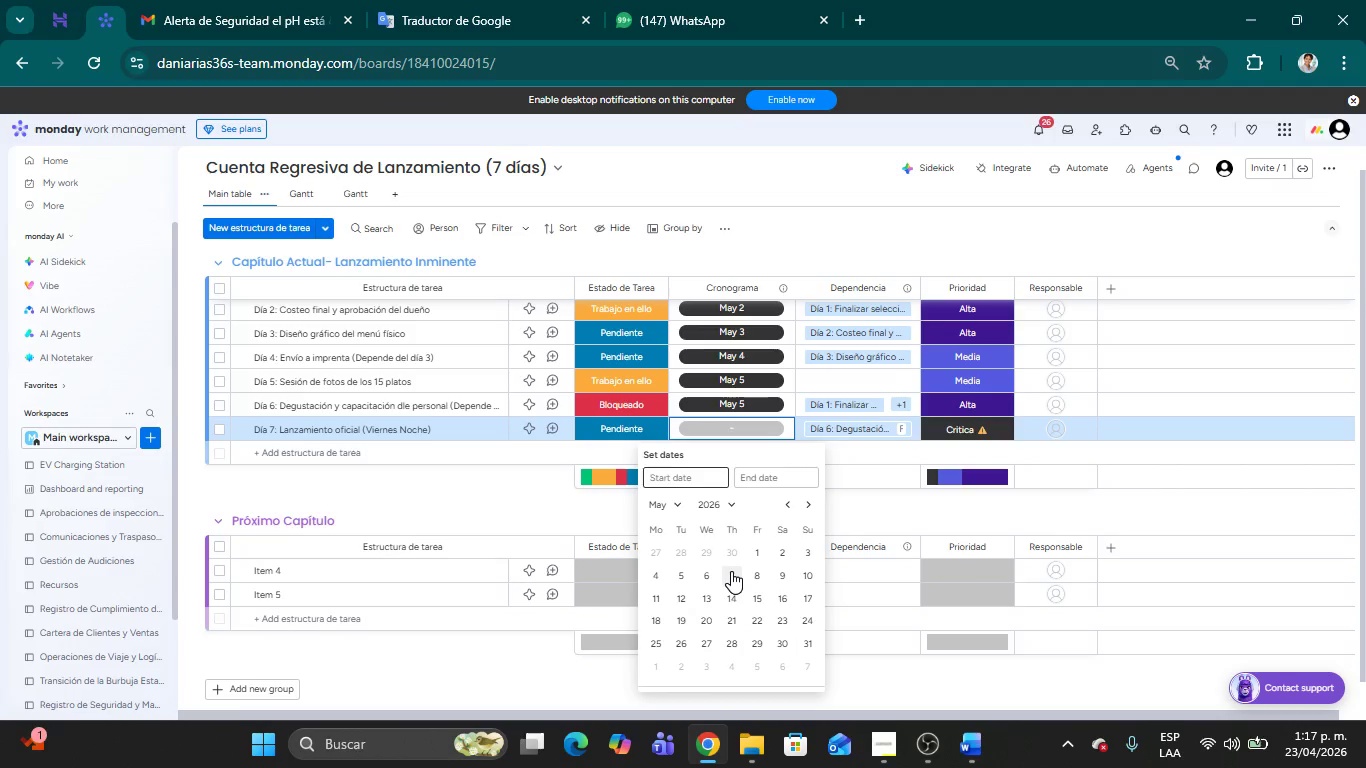 
right_click([731, 571])
 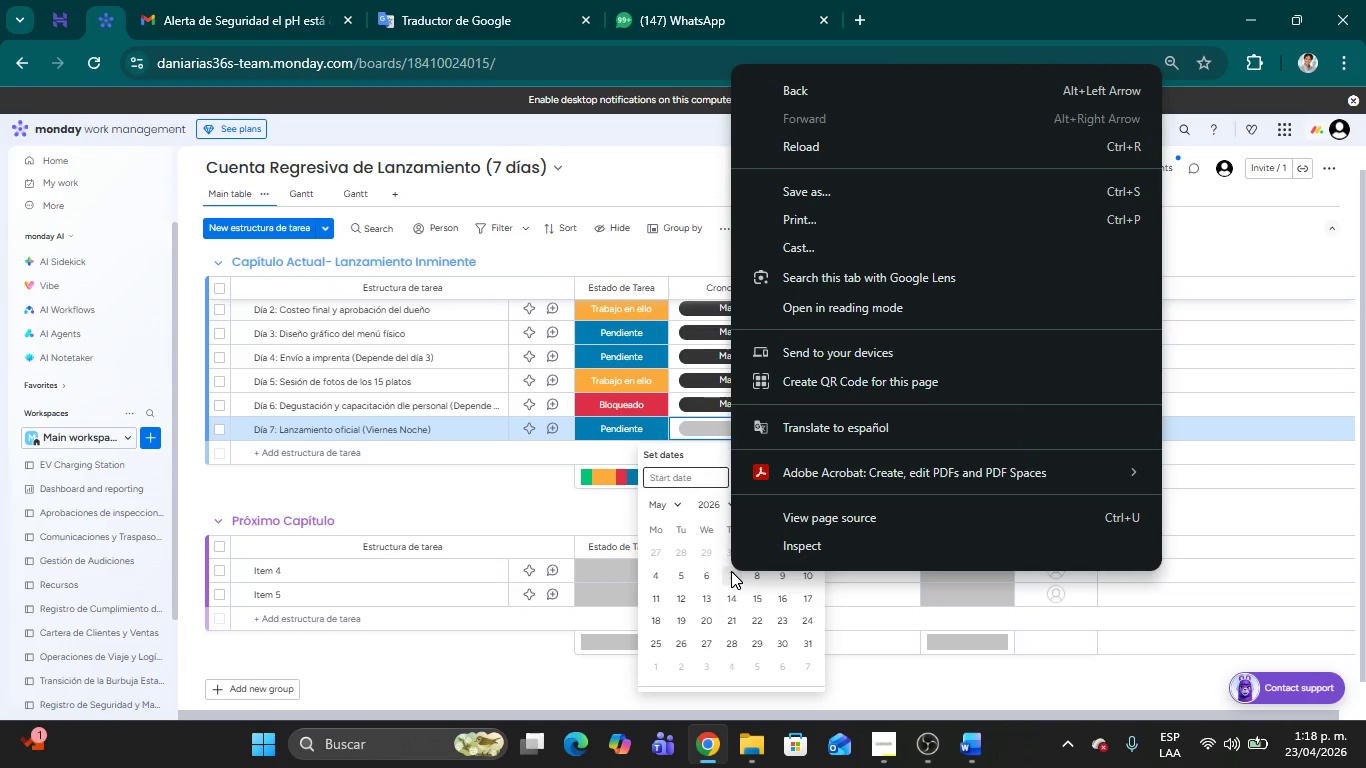 
left_click([731, 571])
 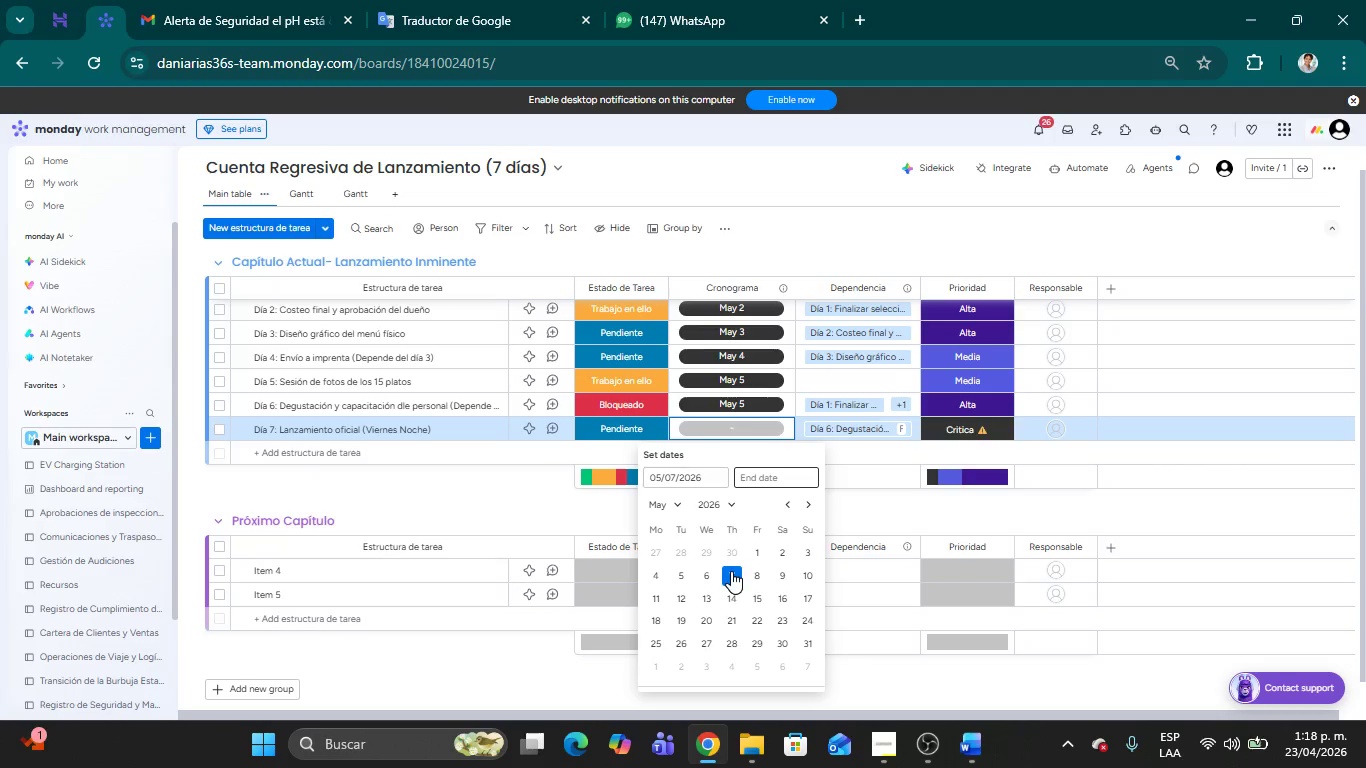 
wait(37.94)
 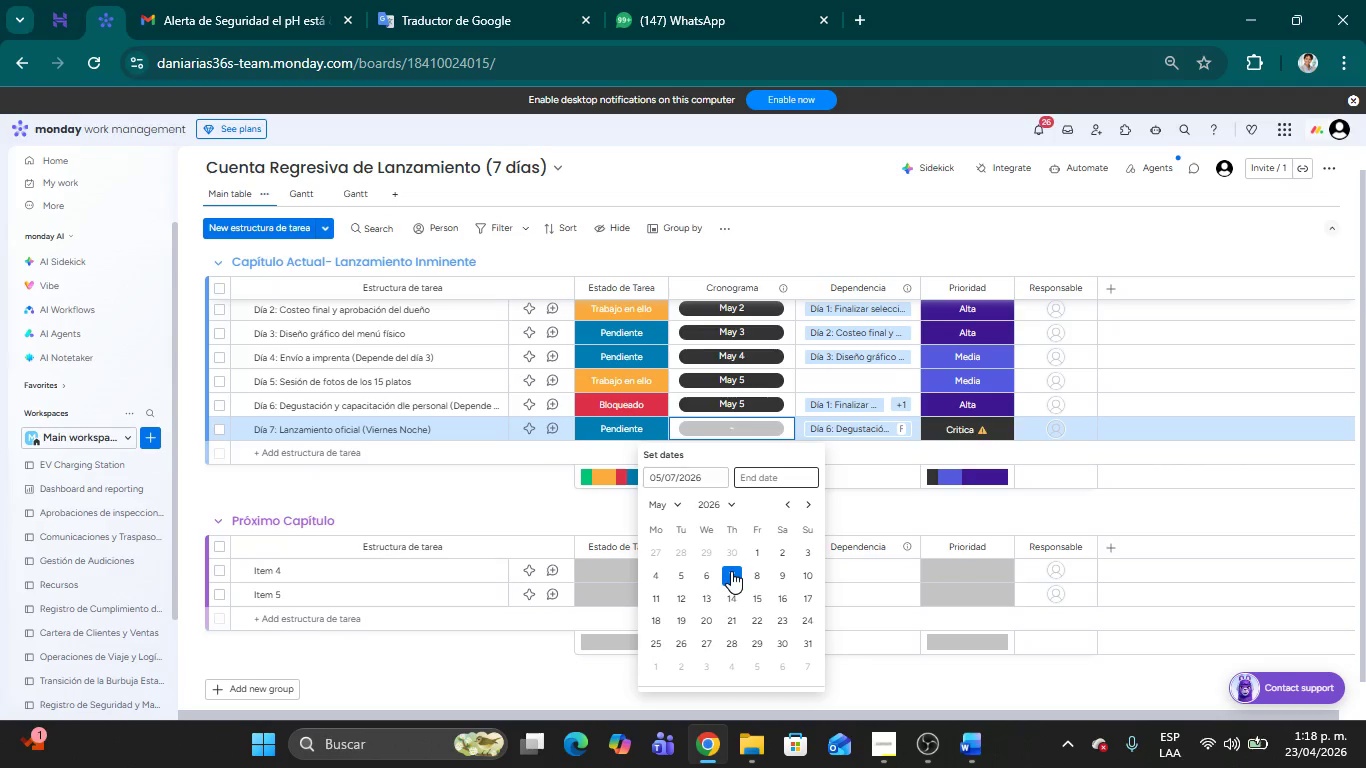 
left_click([838, 231])
 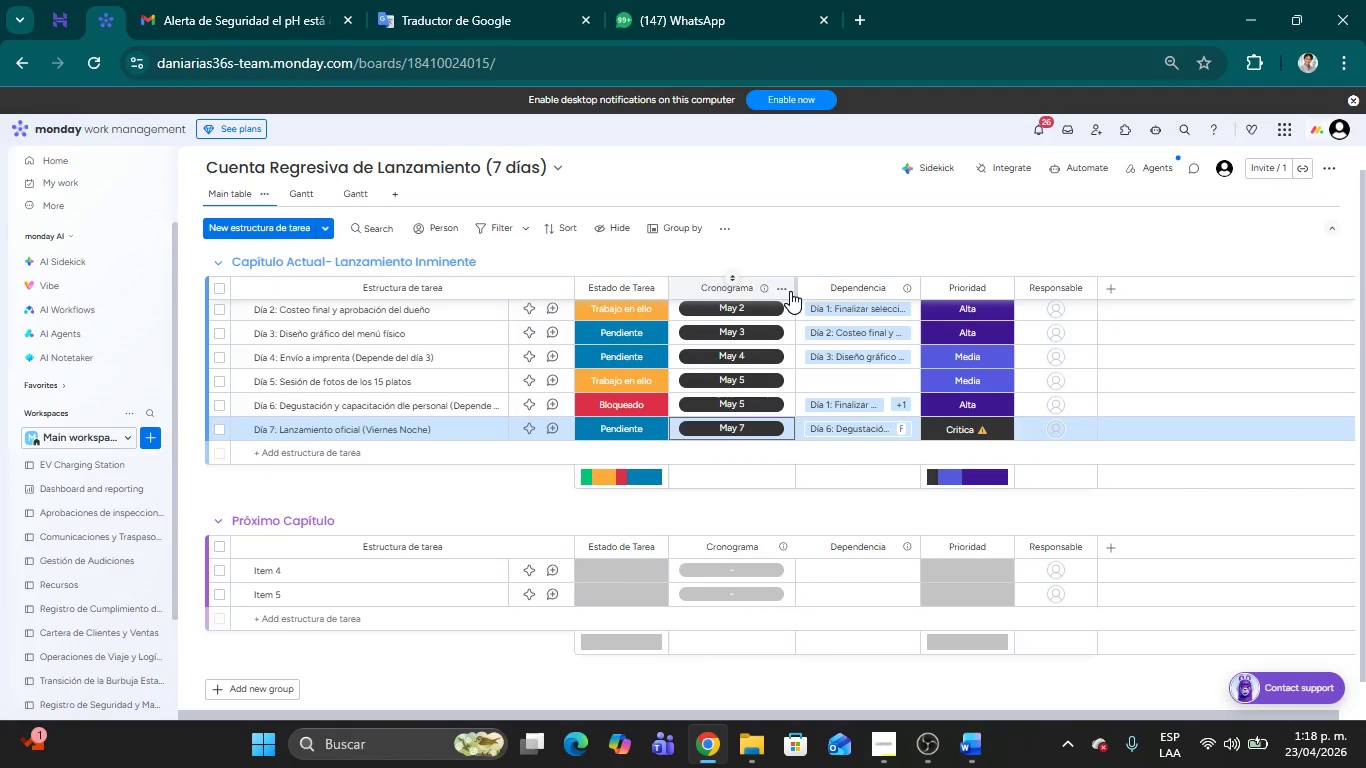 
left_click([790, 291])
 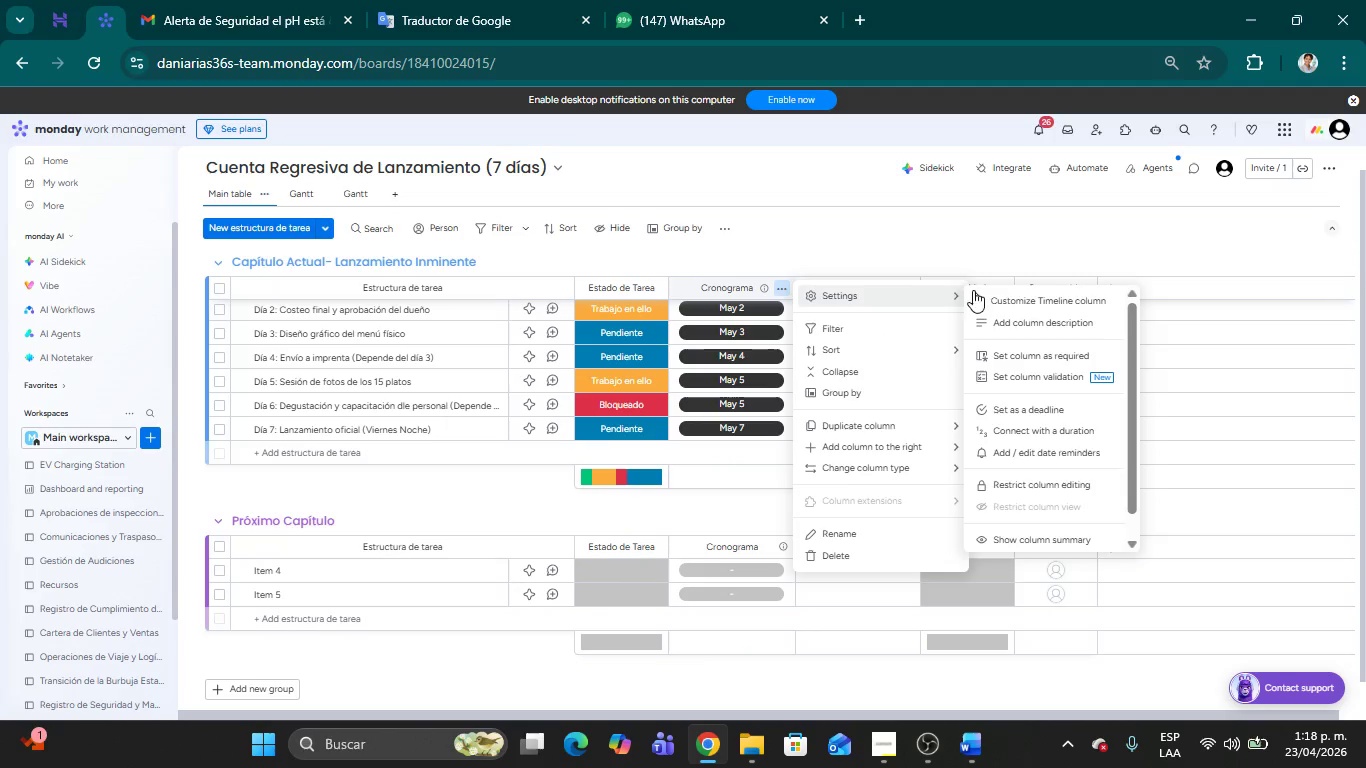 
left_click([991, 292])
 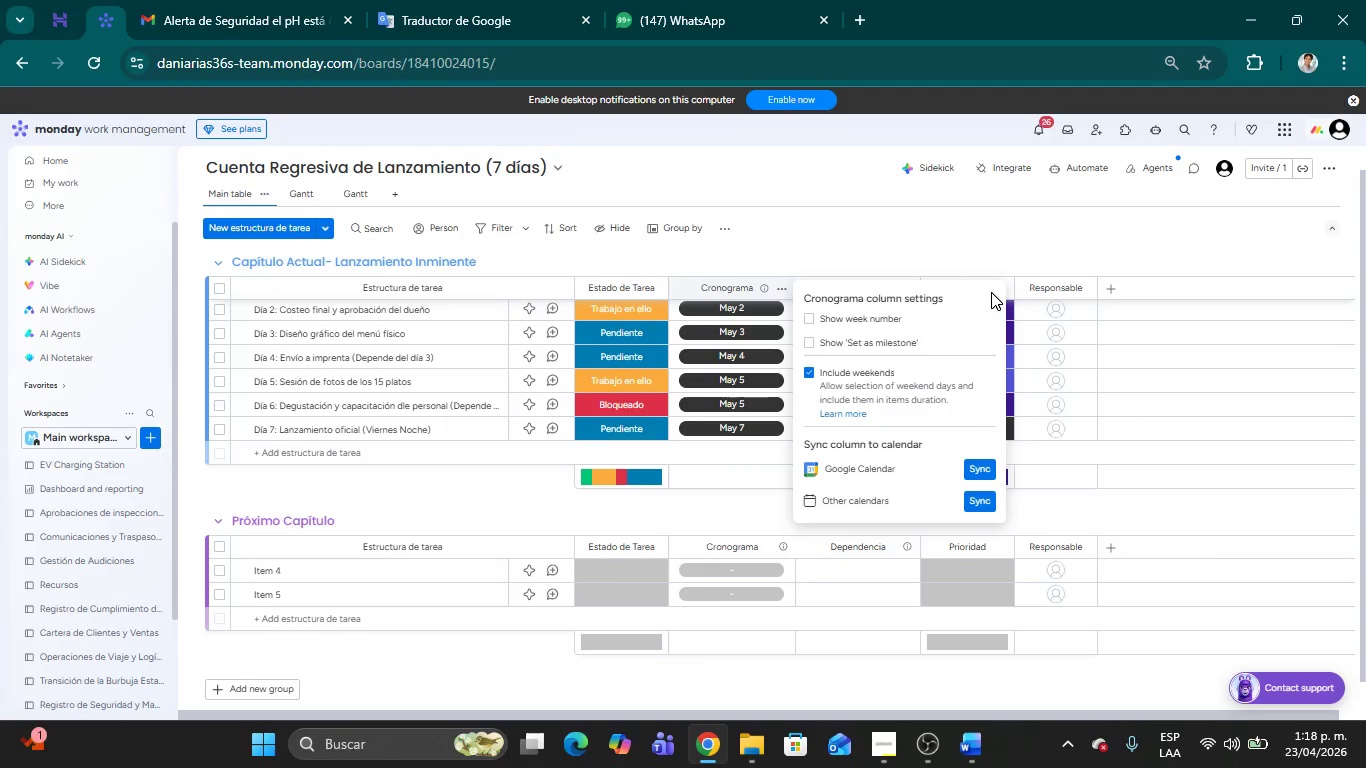 
wait(6.61)
 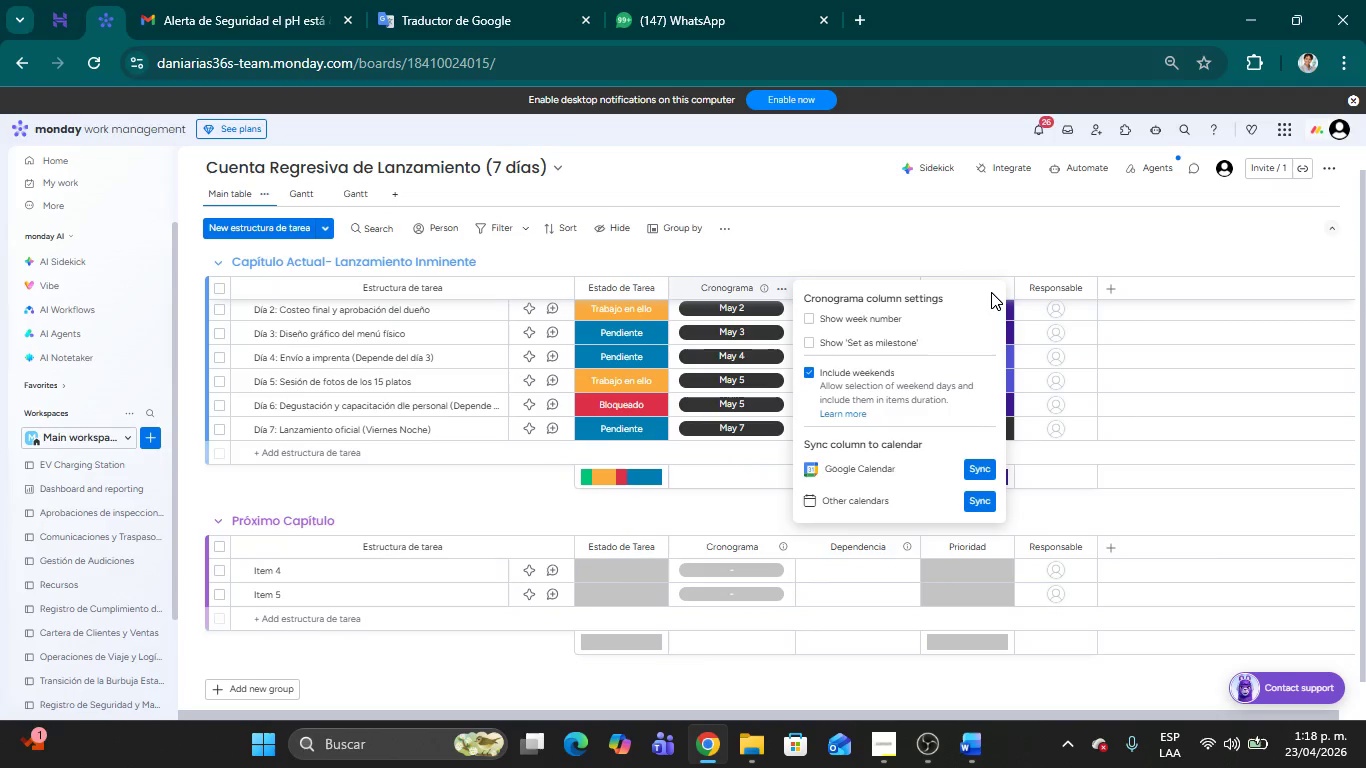 
left_click([813, 343])
 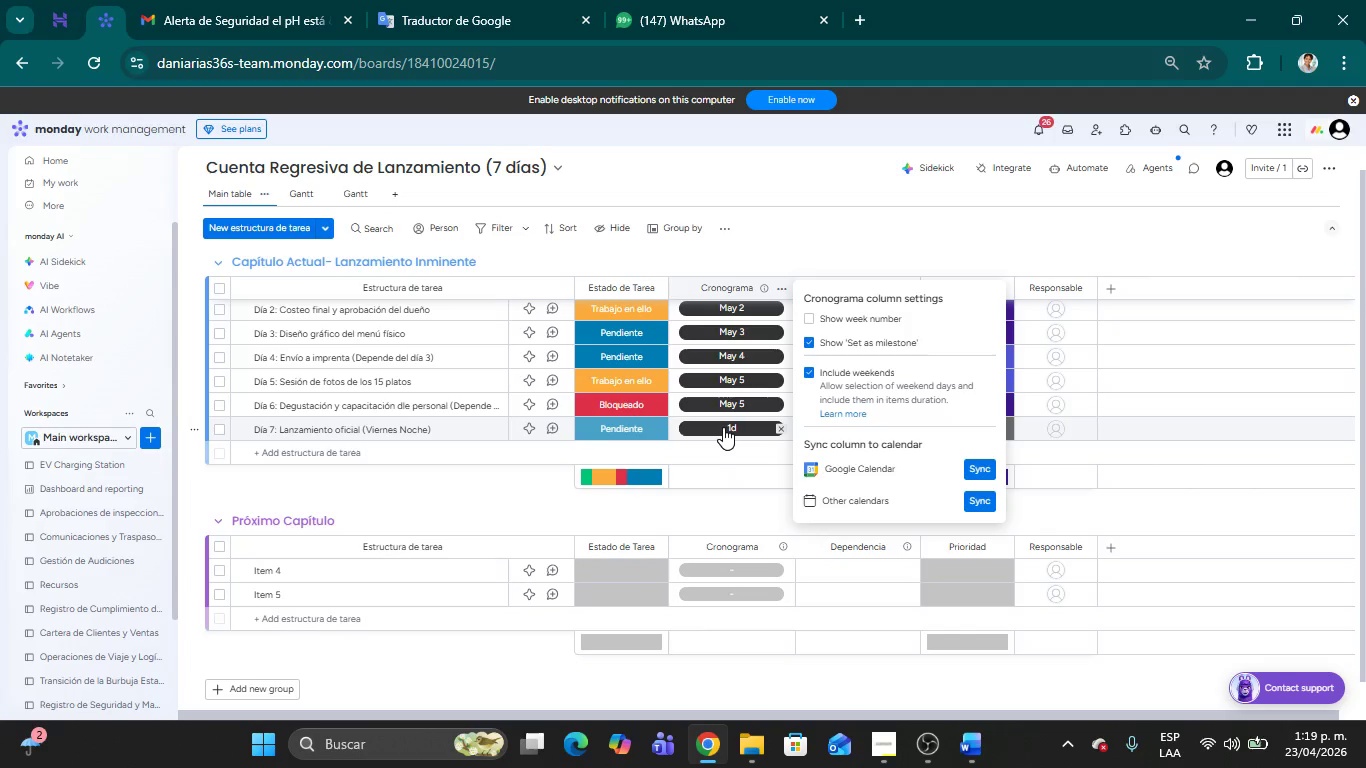 
wait(44.31)
 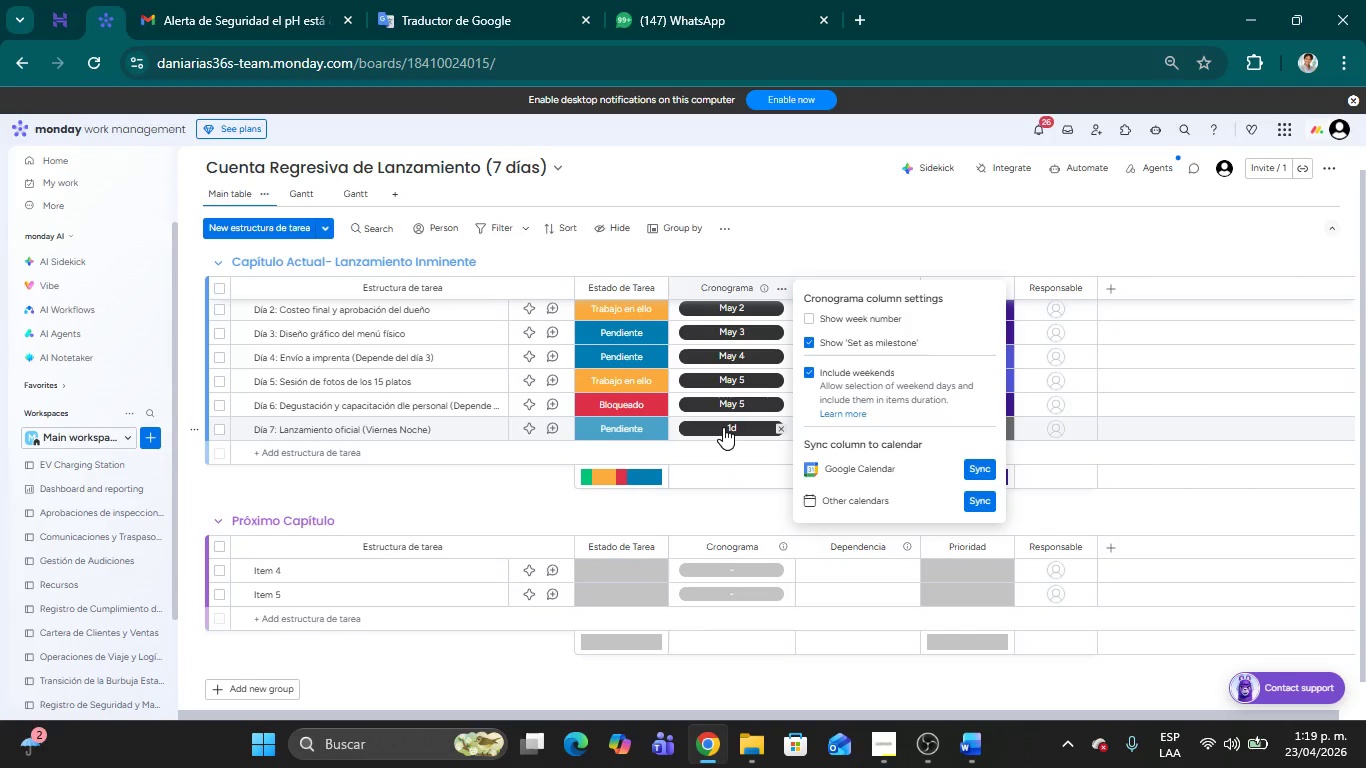 
left_click([894, 232])
 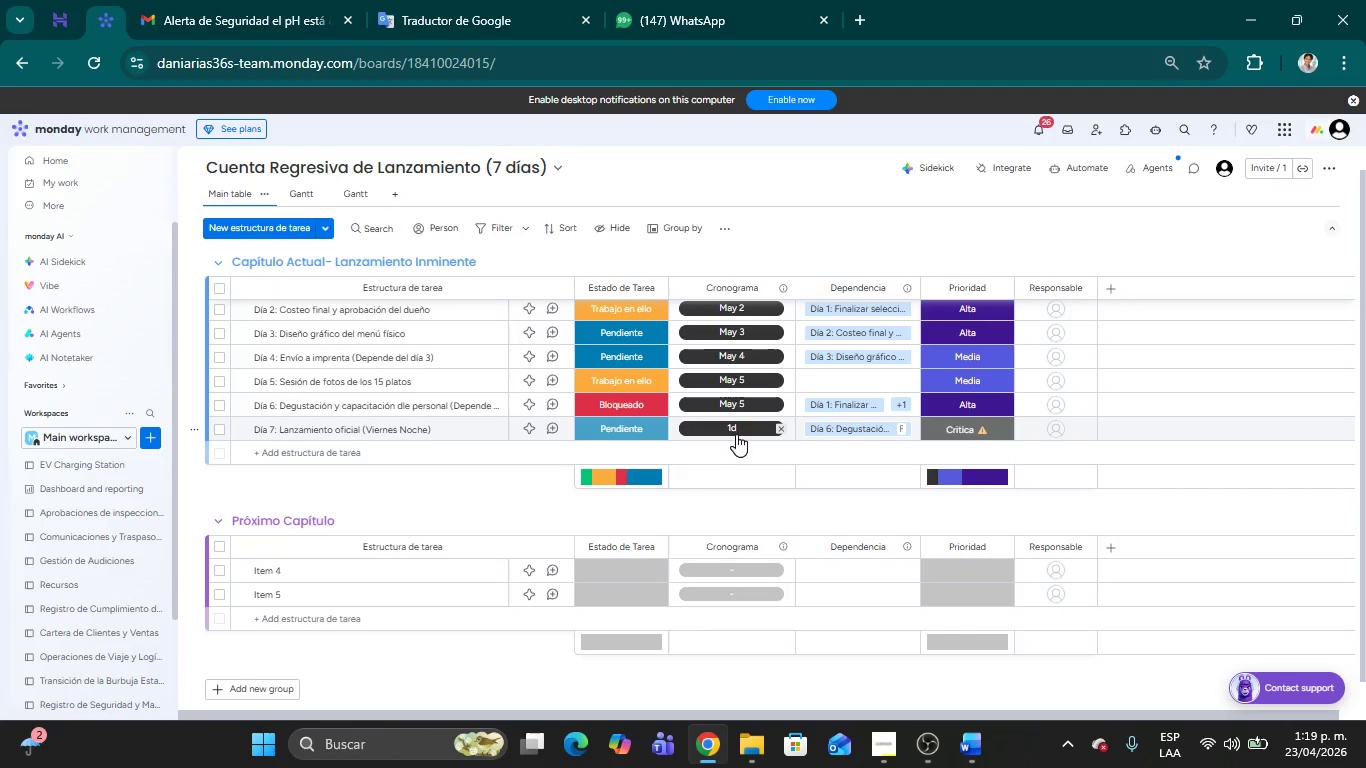 
left_click([732, 428])
 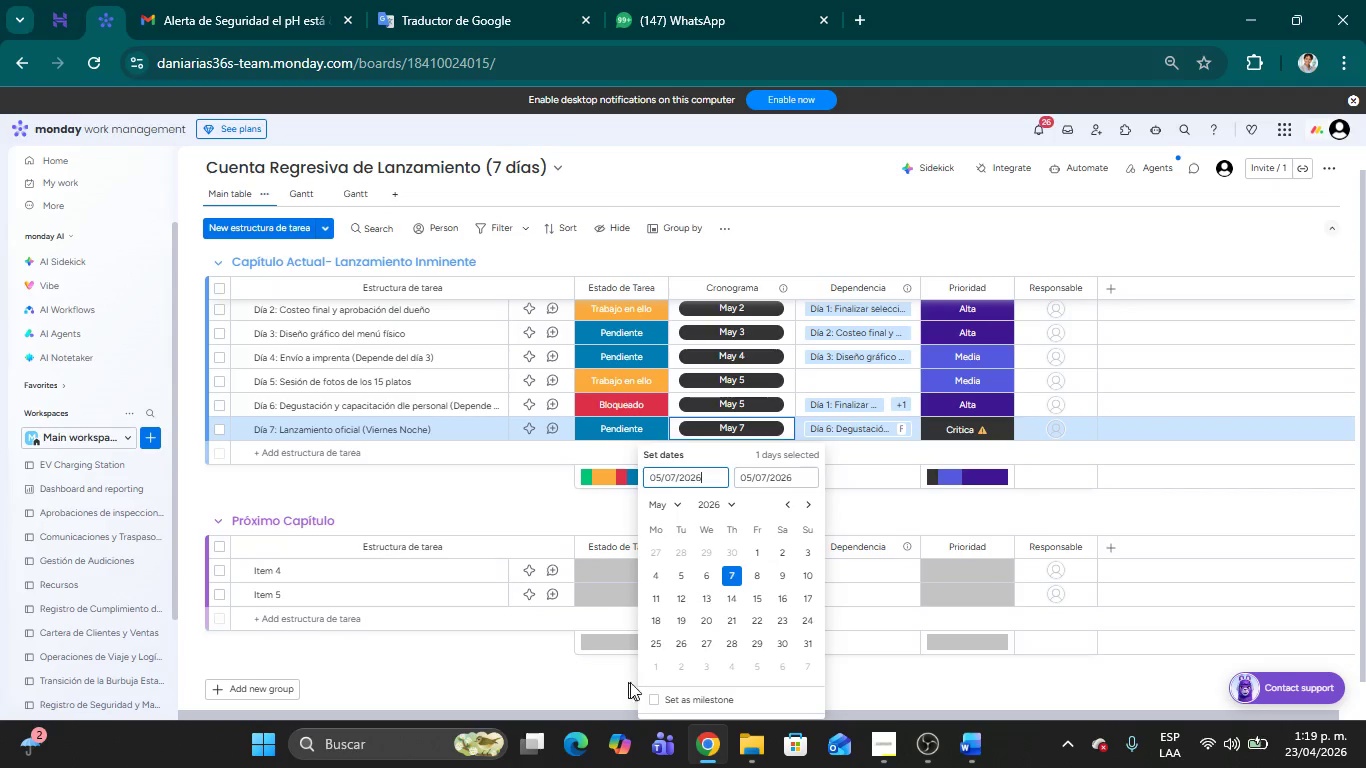 
left_click([654, 698])
 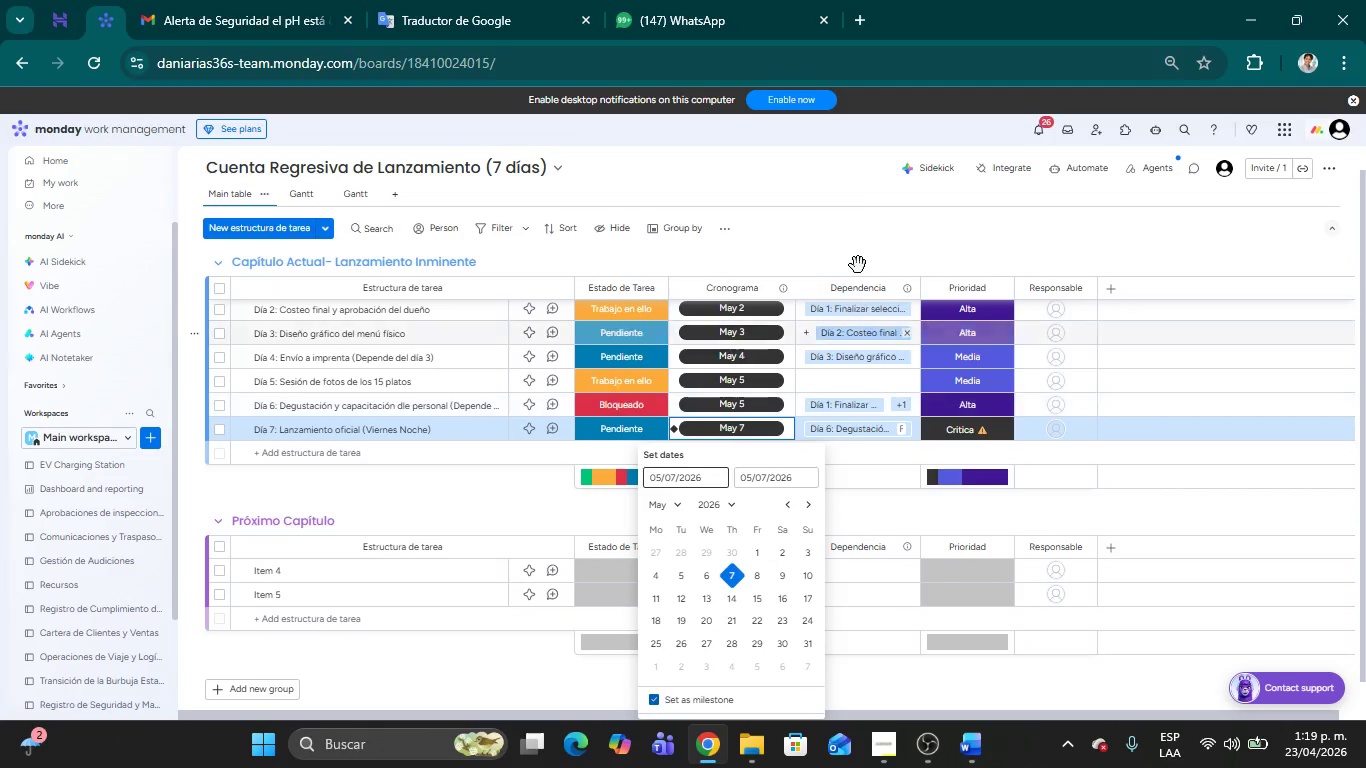 
left_click([858, 242])
 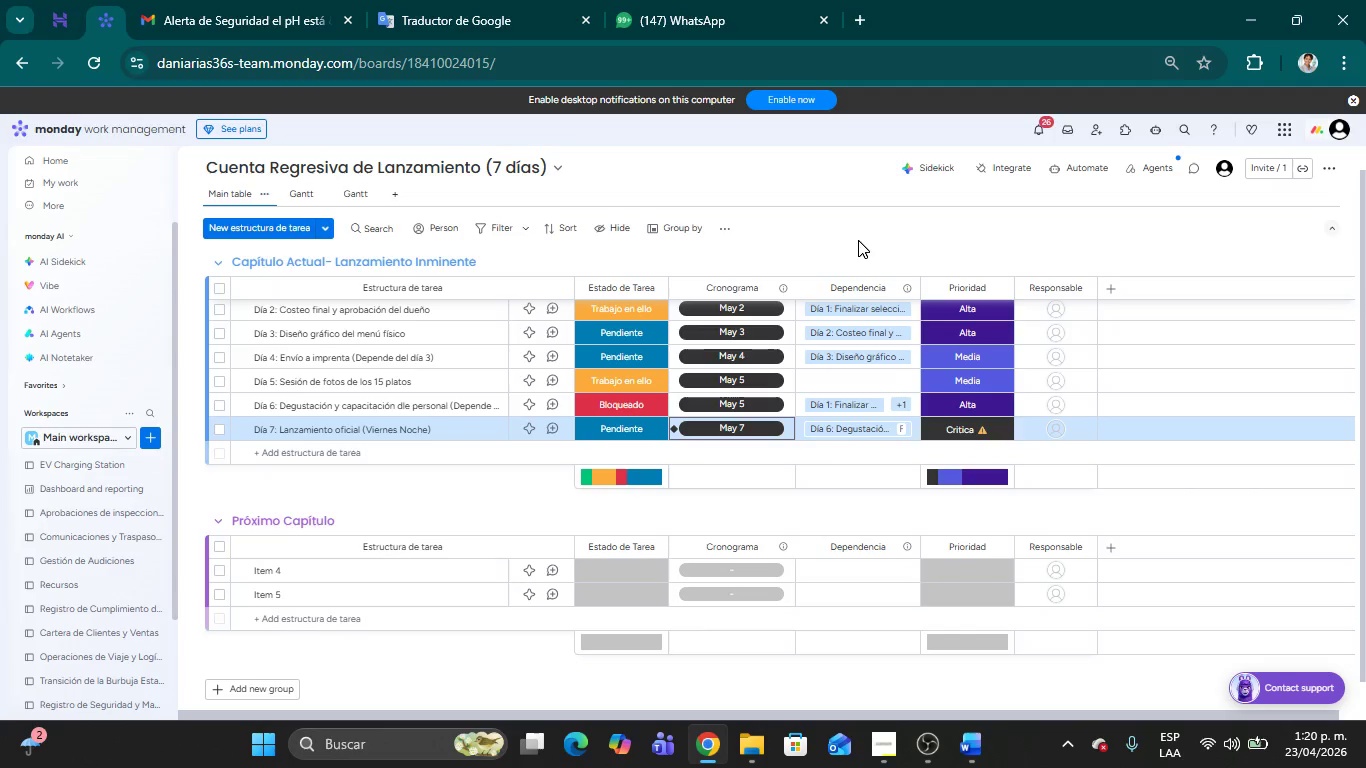 
wait(37.14)
 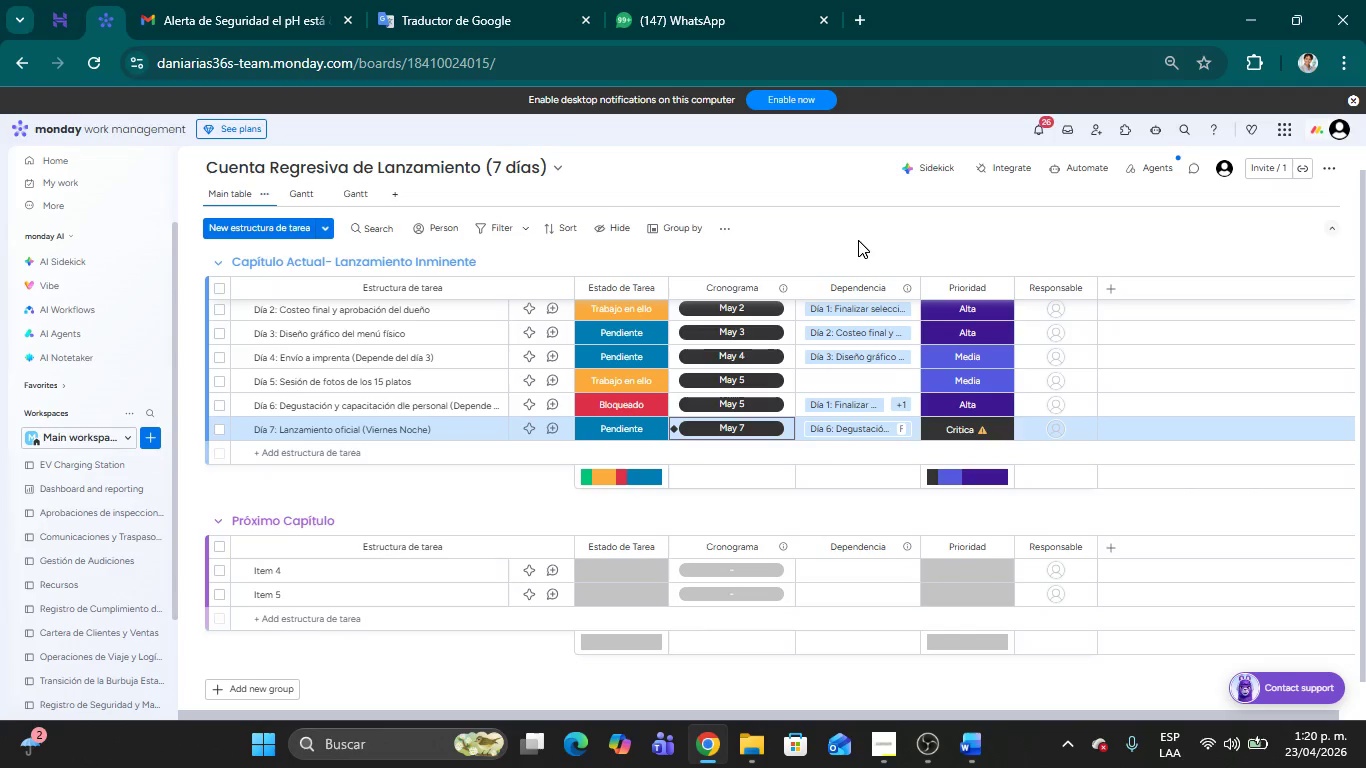 
left_click([1074, 176])
 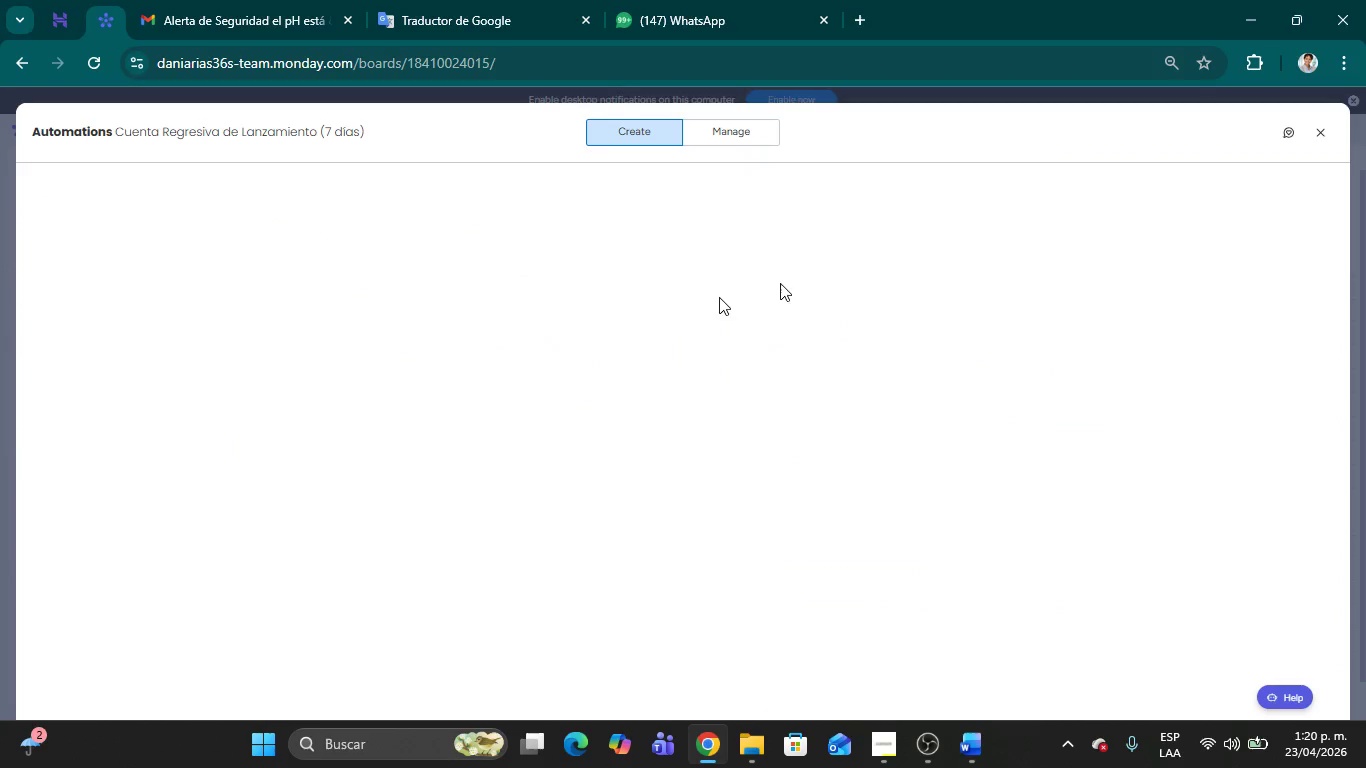 
mouse_move([596, 331])
 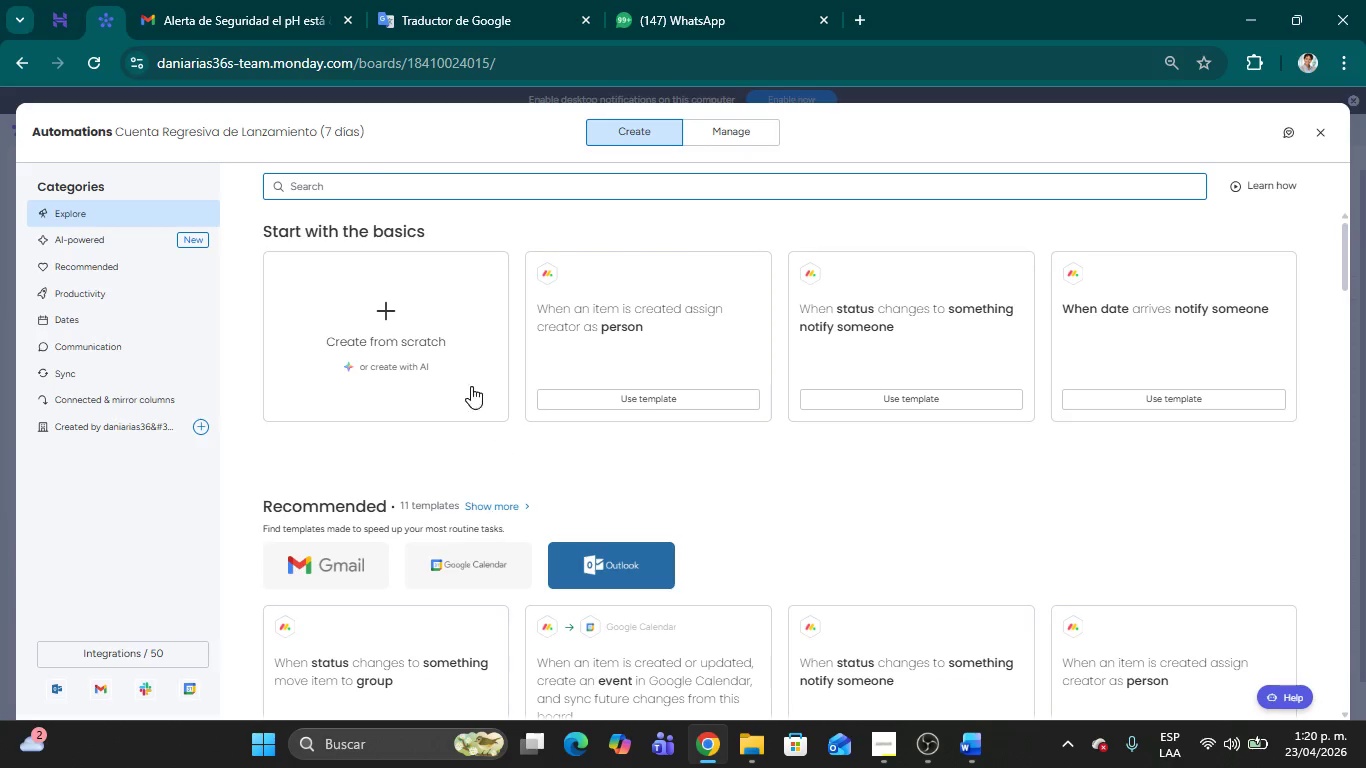 
left_click([420, 351])
 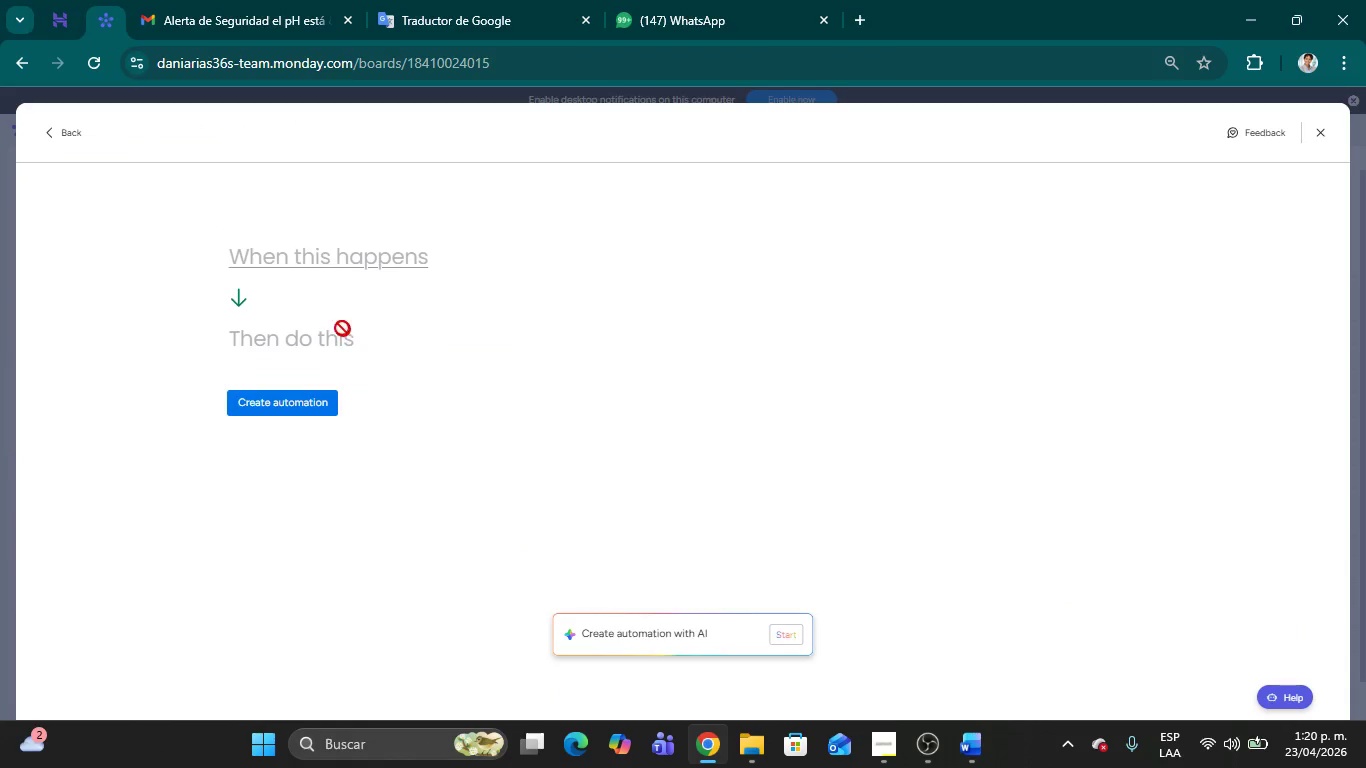 
left_click([294, 255])
 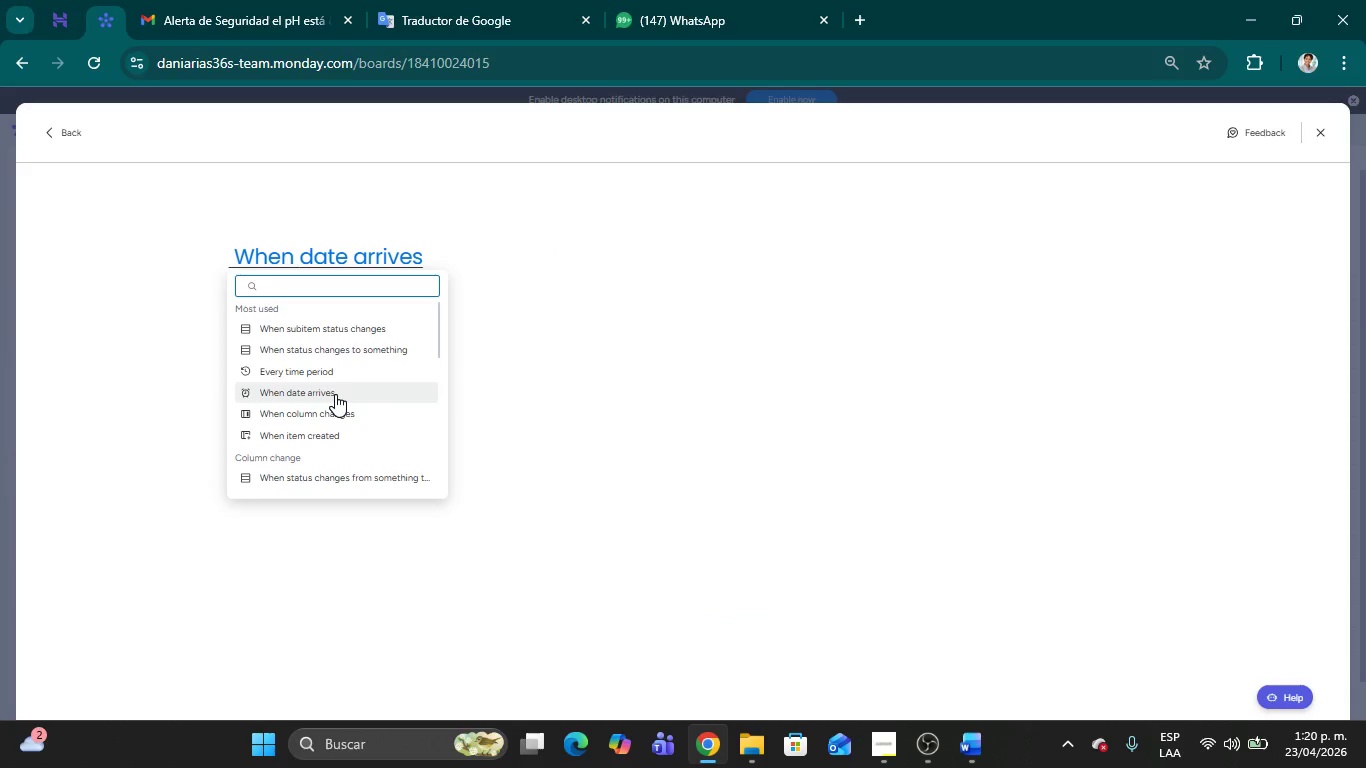 
wait(5.69)
 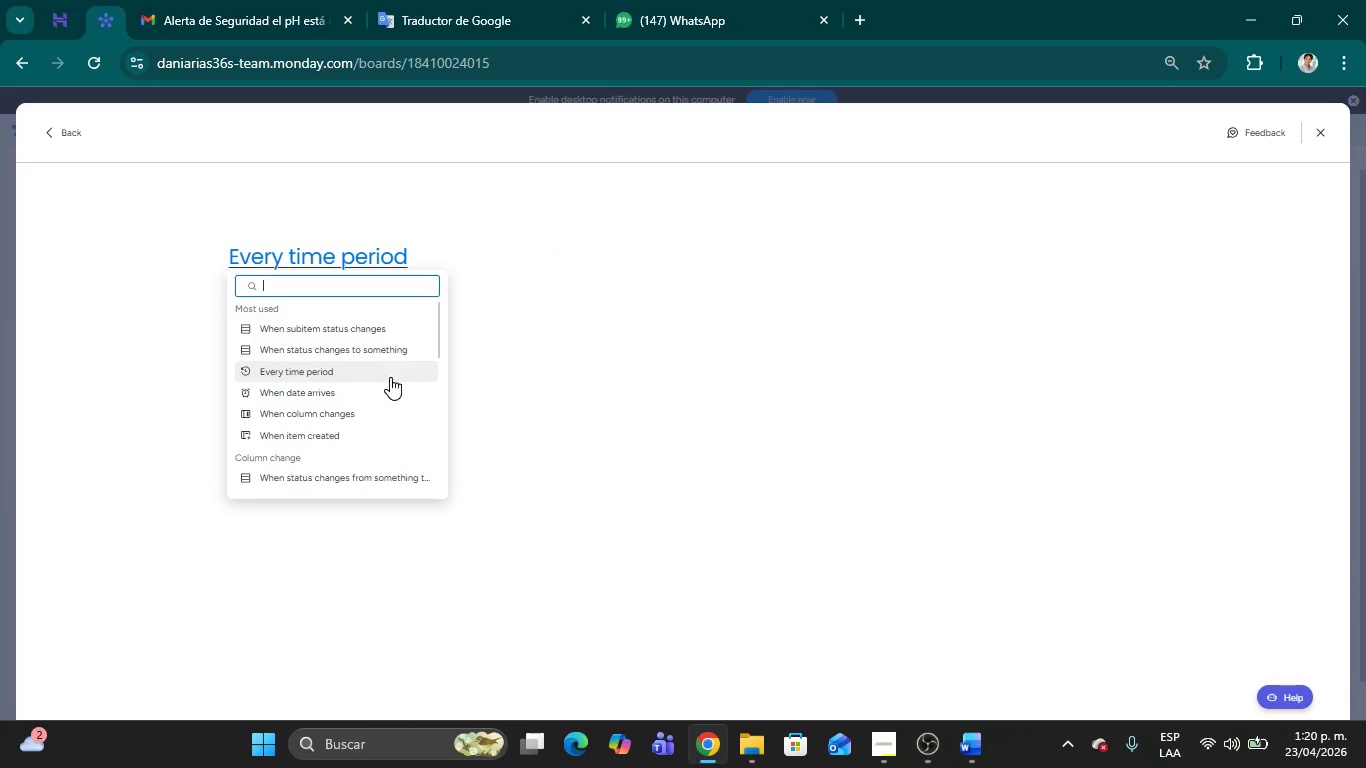 
scroll: coordinate [367, 421], scroll_direction: down, amount: 2.0
 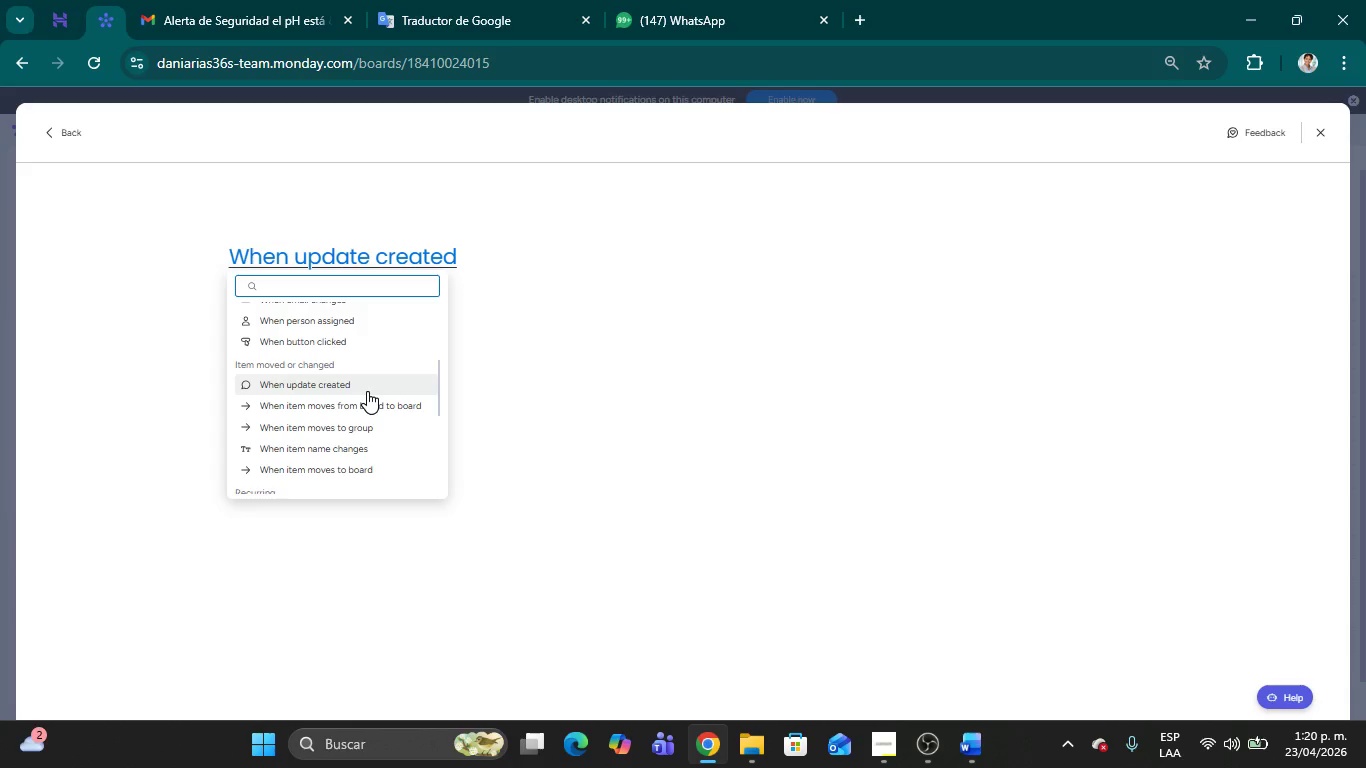 
wait(7.24)
 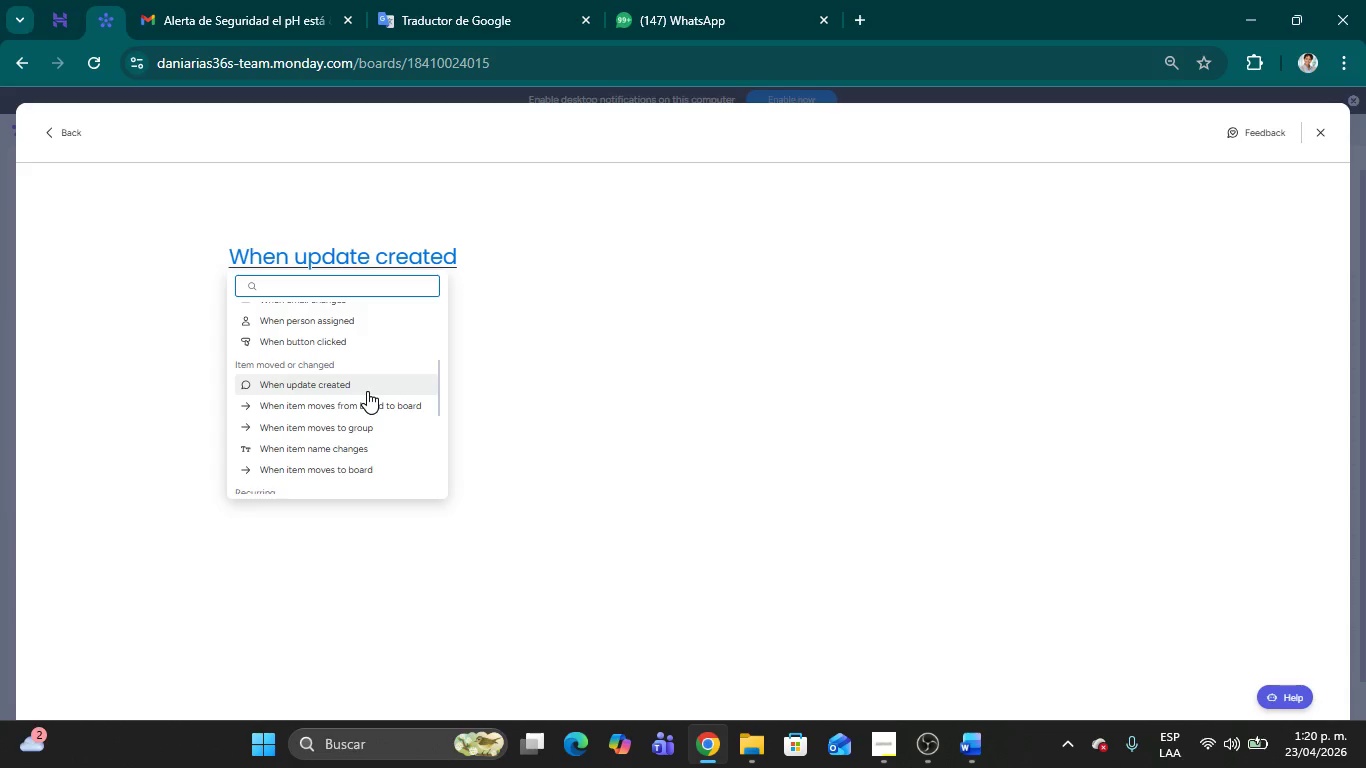 
left_click([1317, 140])
 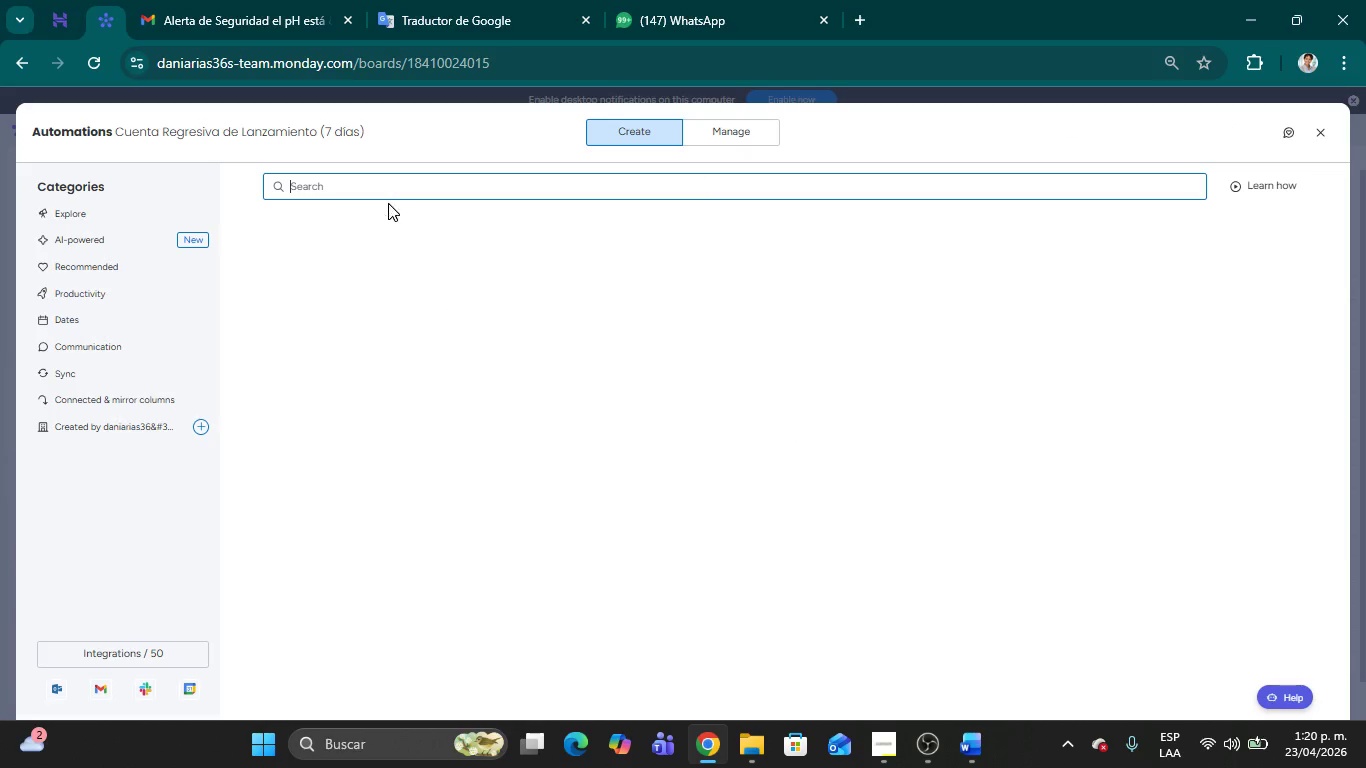 
left_click([381, 188])
 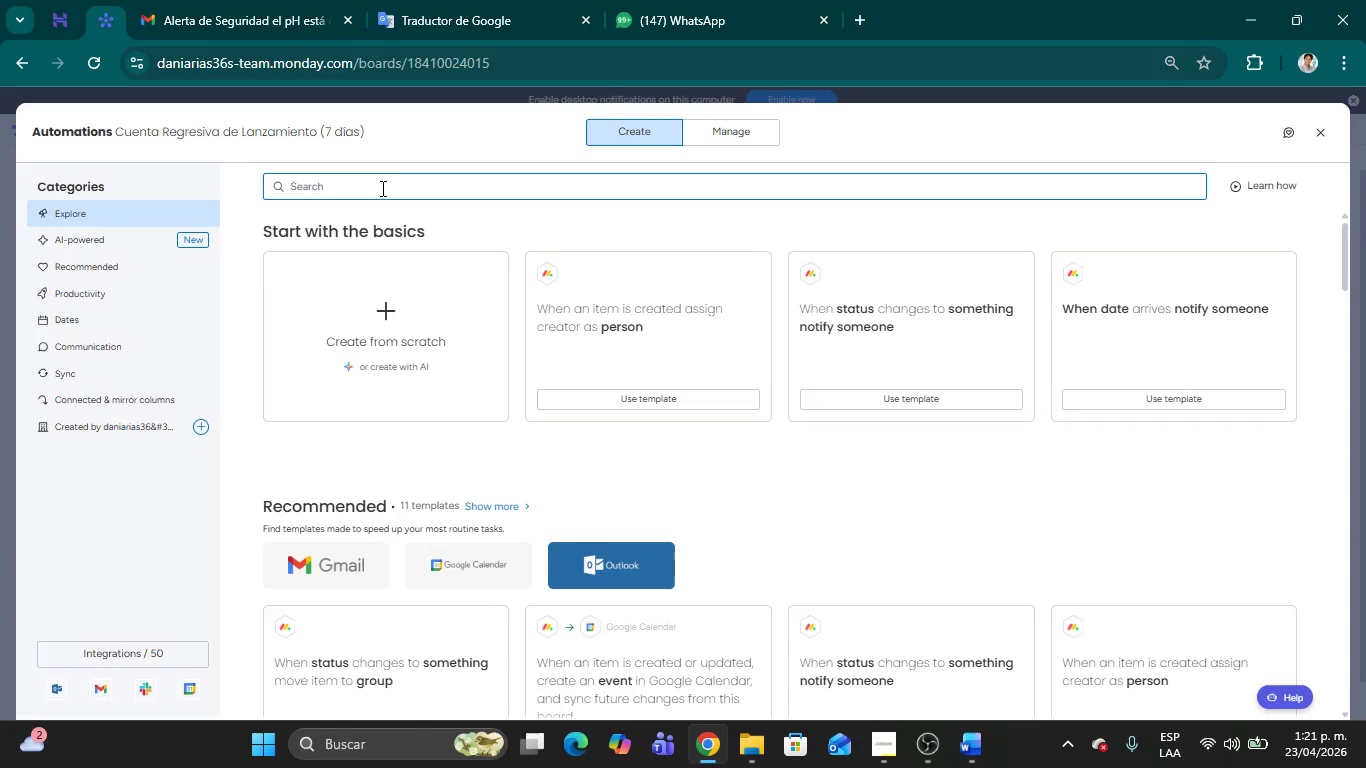 
type(when a date)
 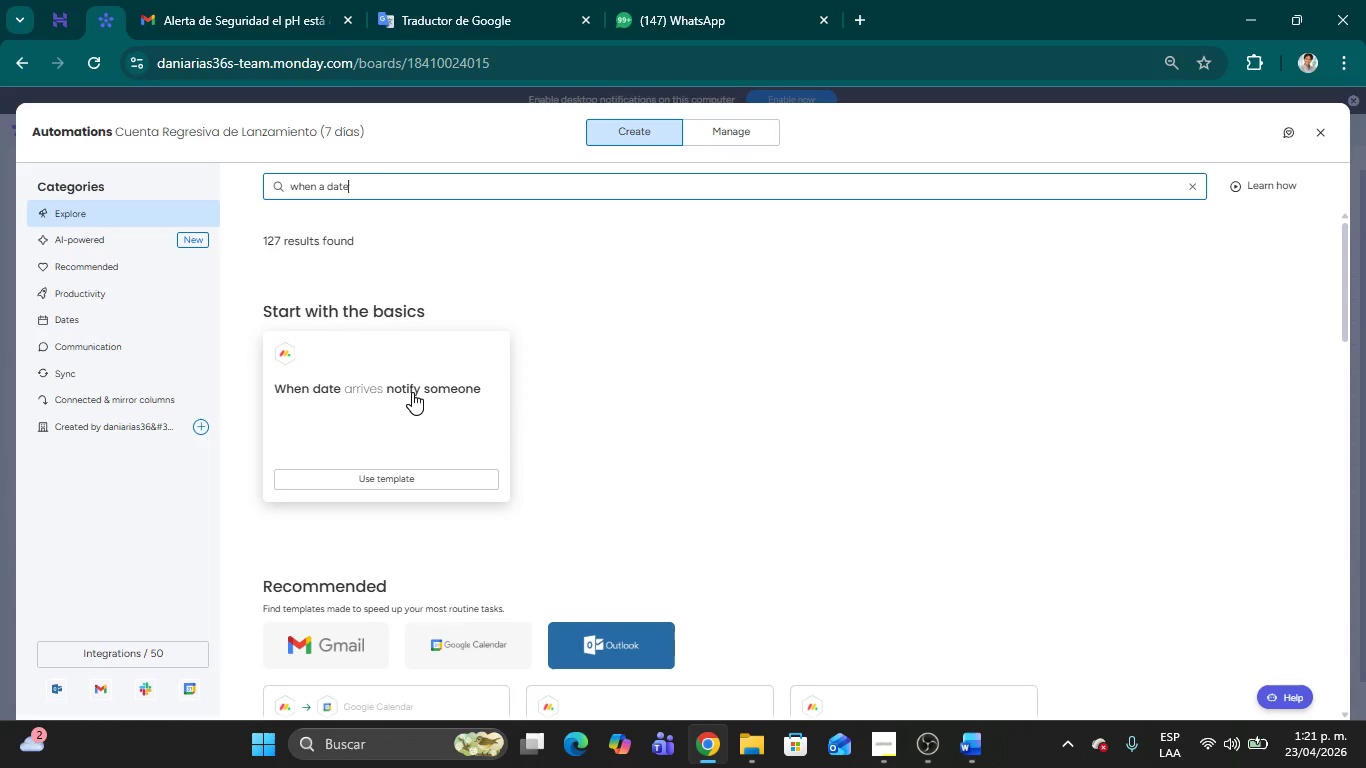 
wait(11.7)
 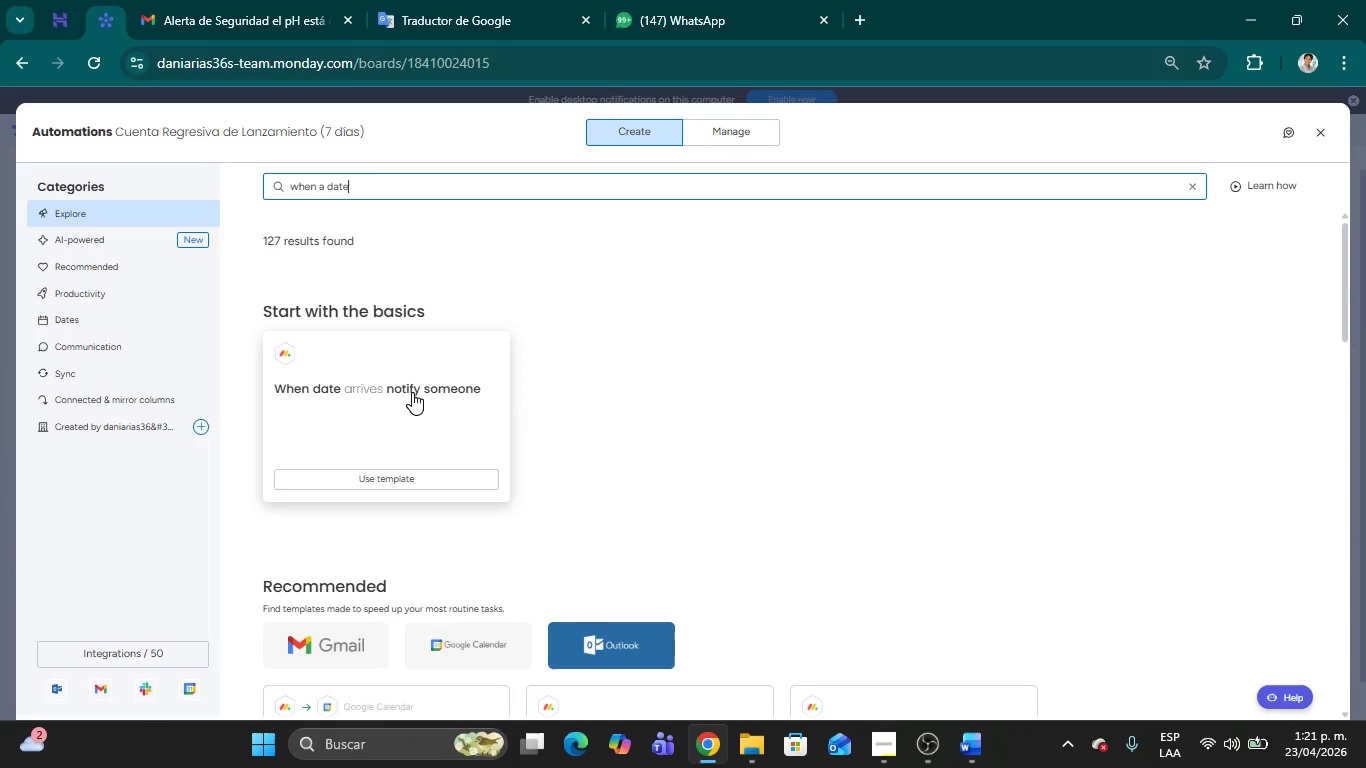 
left_click_drag(start_coordinate=[325, 185], to_coordinate=[280, 181])
 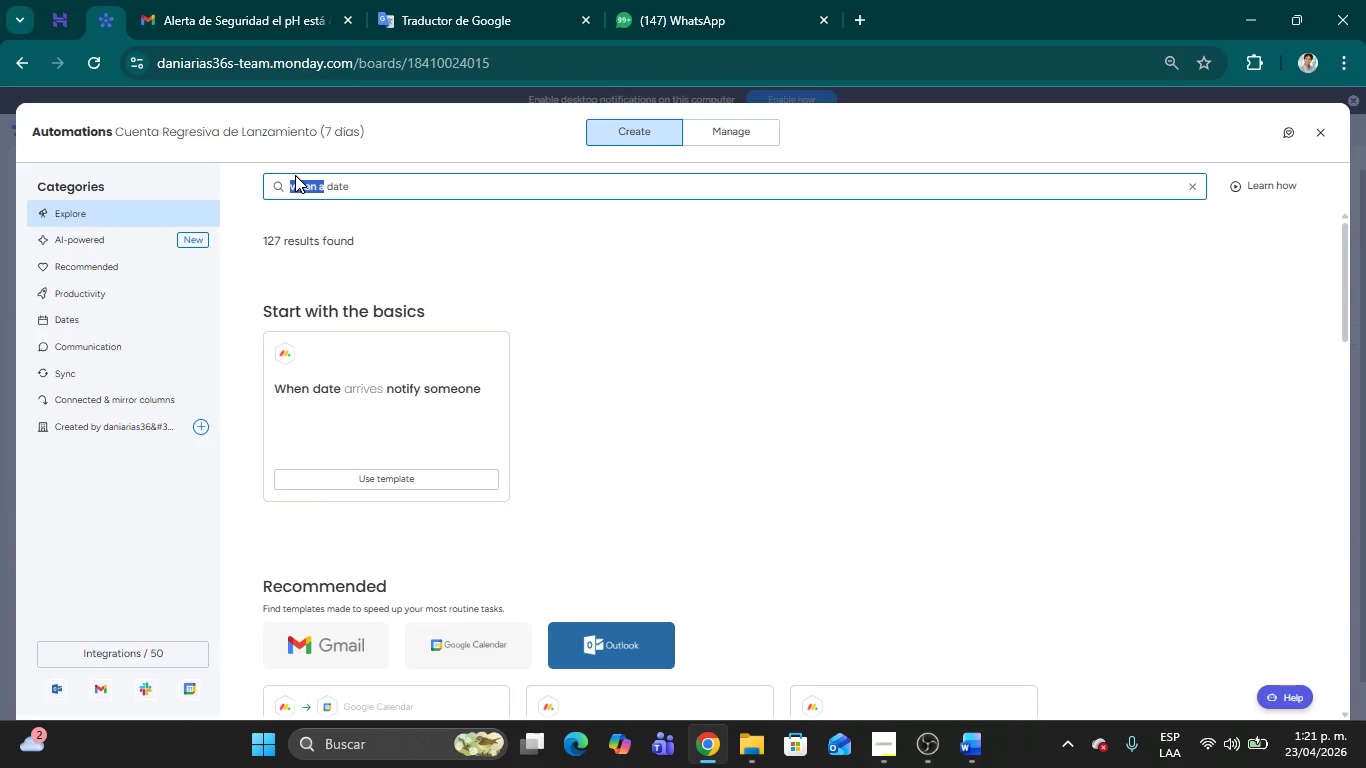 
key(Backspace)
 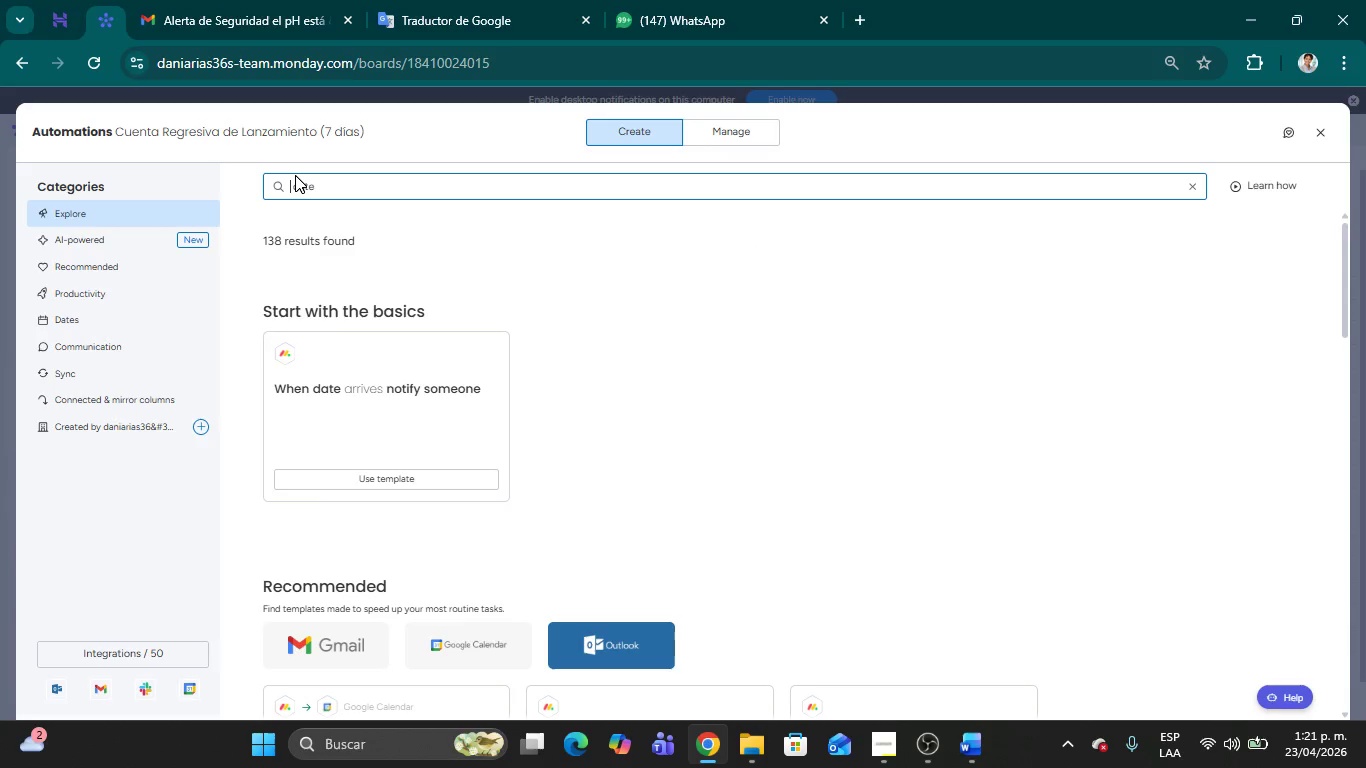 
wait(9.42)
 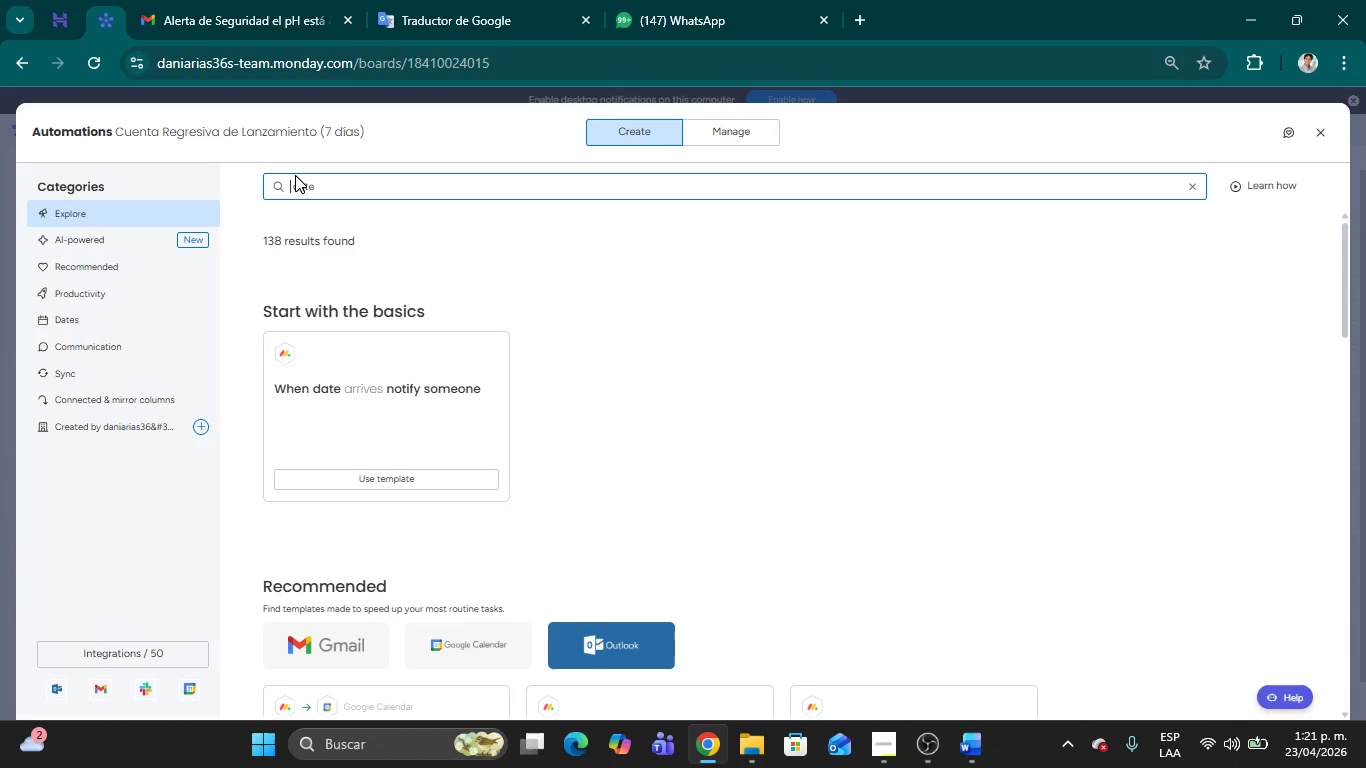 
left_click([865, 355])
 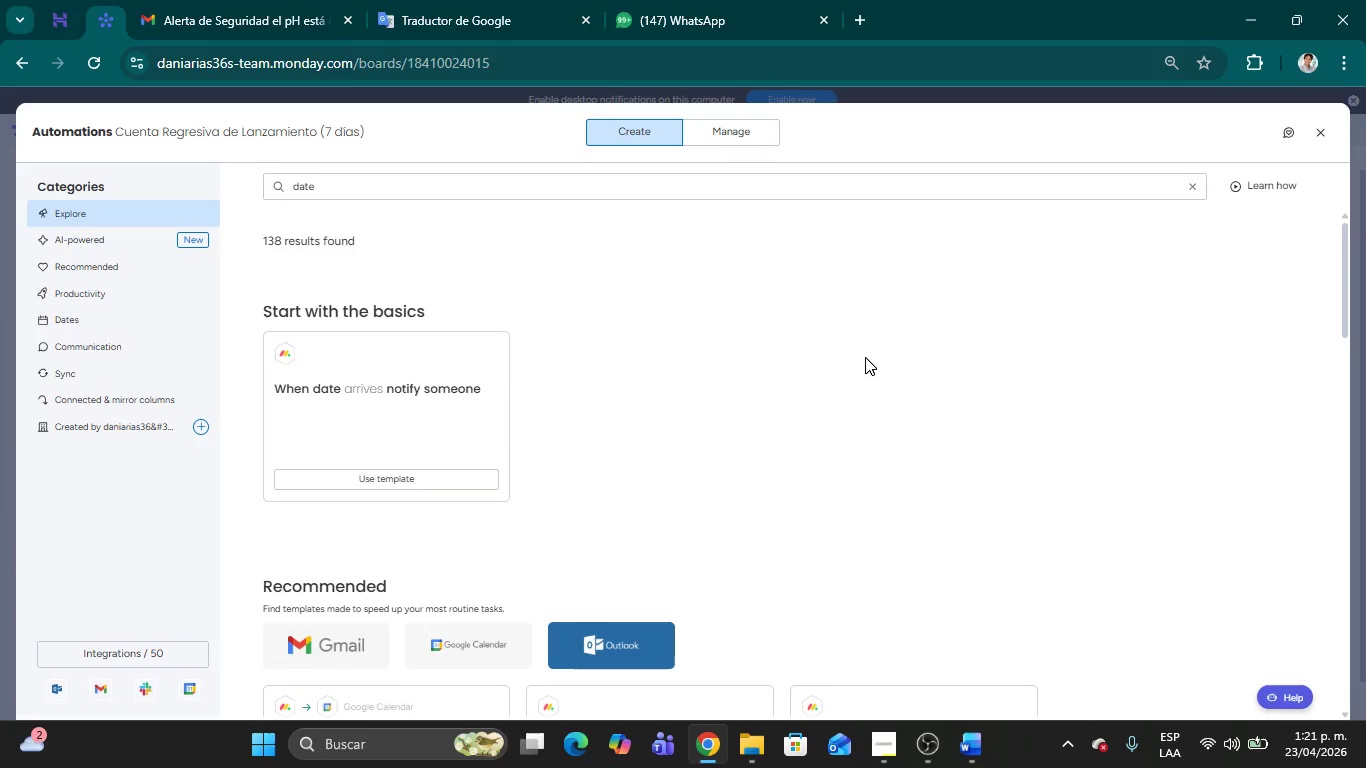 
scroll: coordinate [865, 361], scroll_direction: down, amount: 2.0
 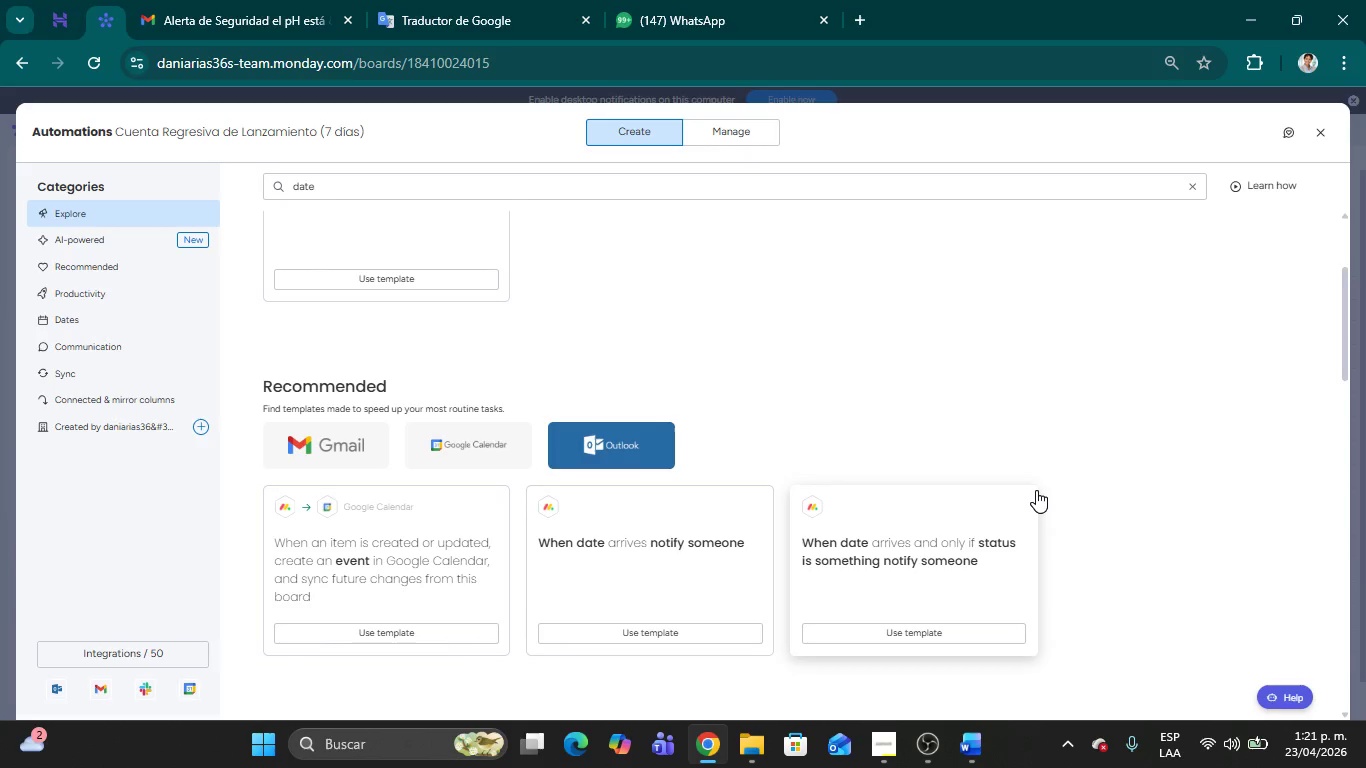 
wait(15.96)
 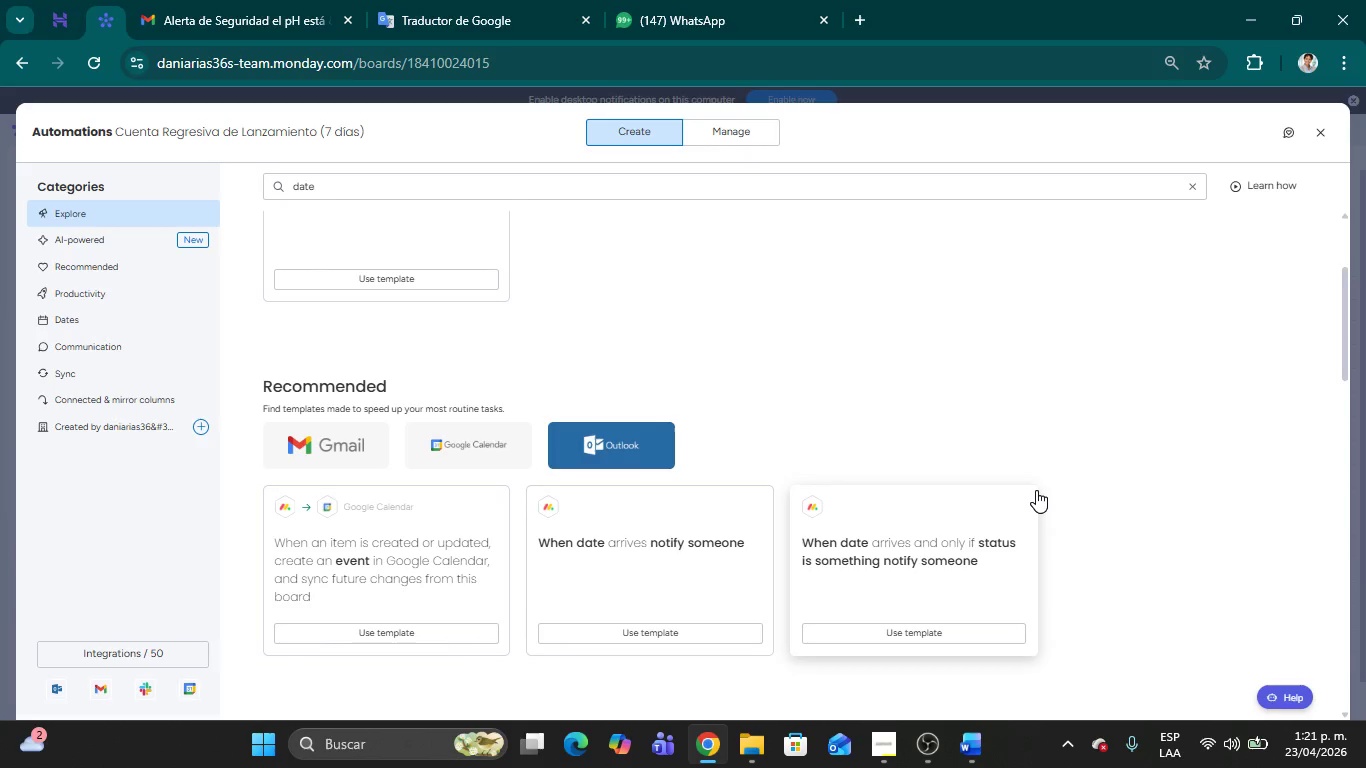 
scroll: coordinate [958, 417], scroll_direction: up, amount: 1.0
 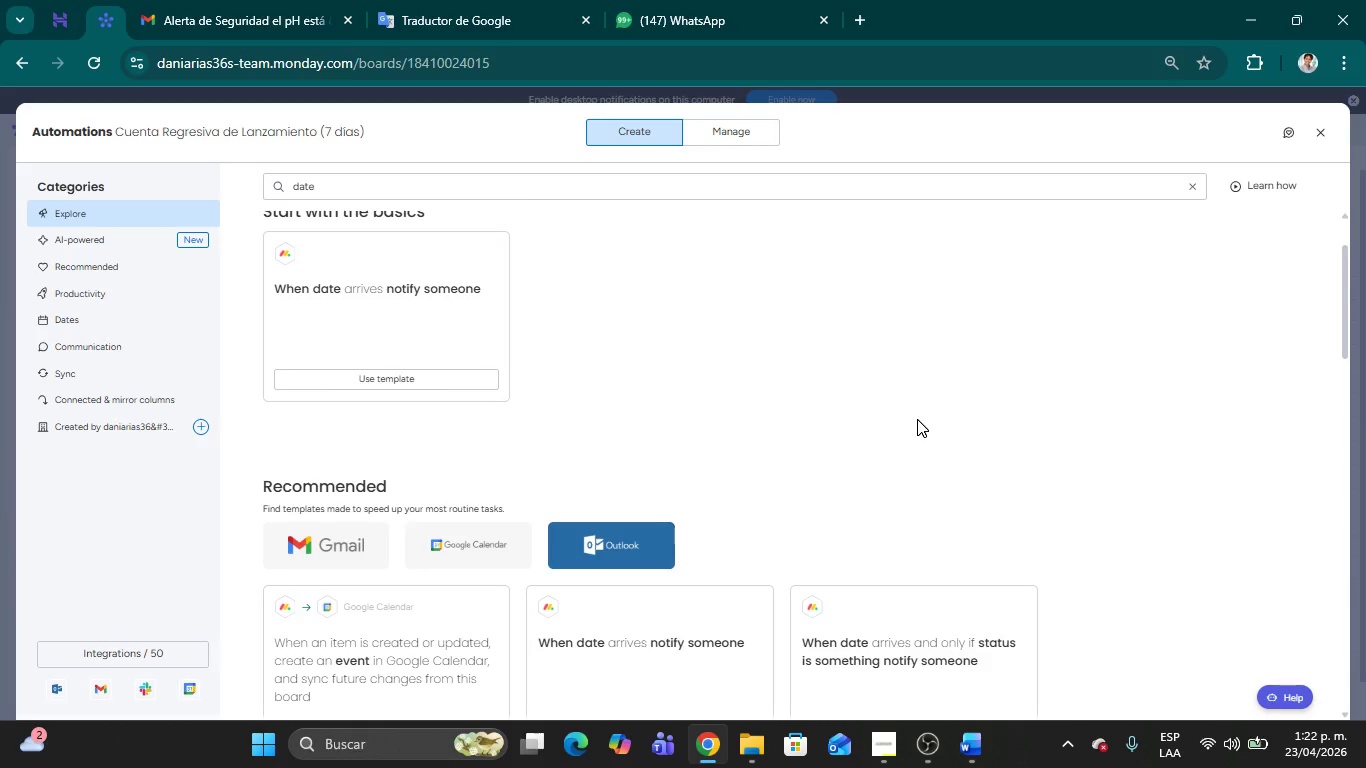 
wait(28.71)
 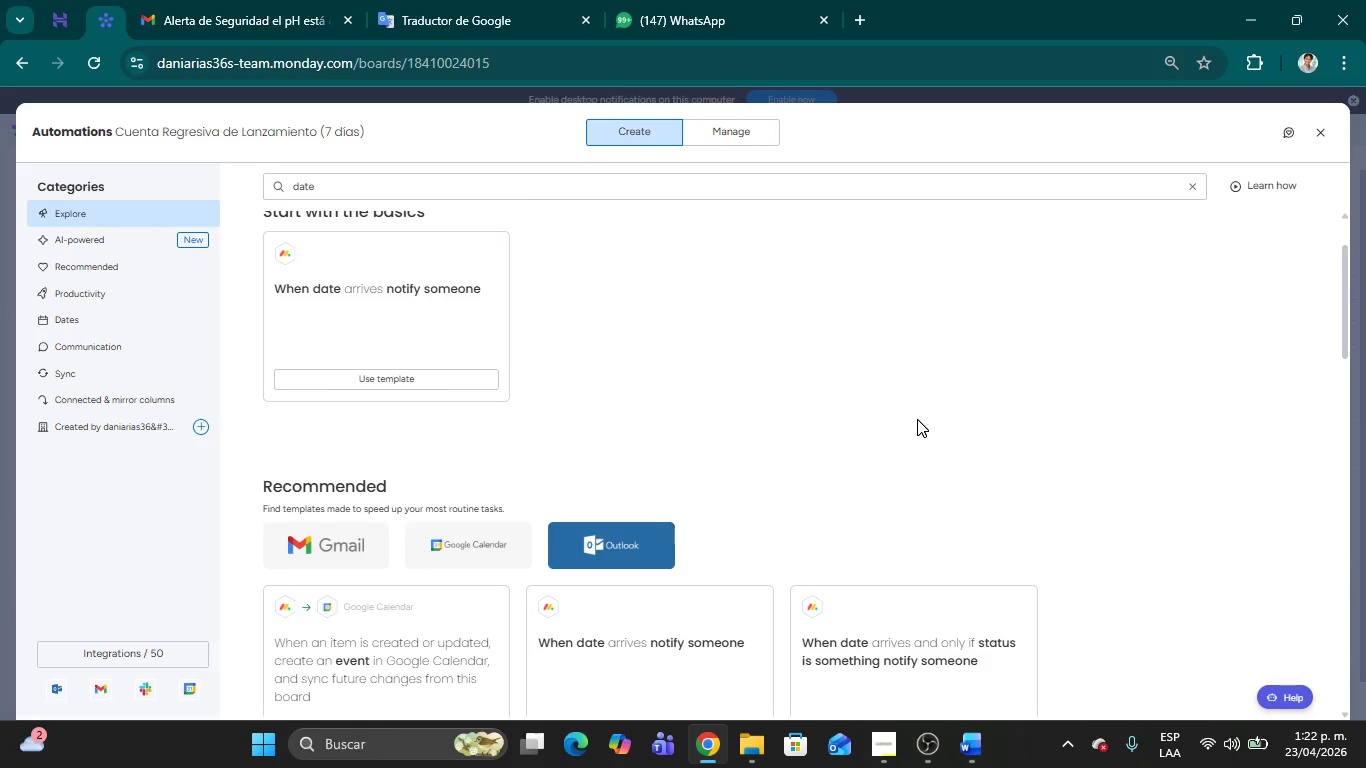 
left_click([681, 645])
 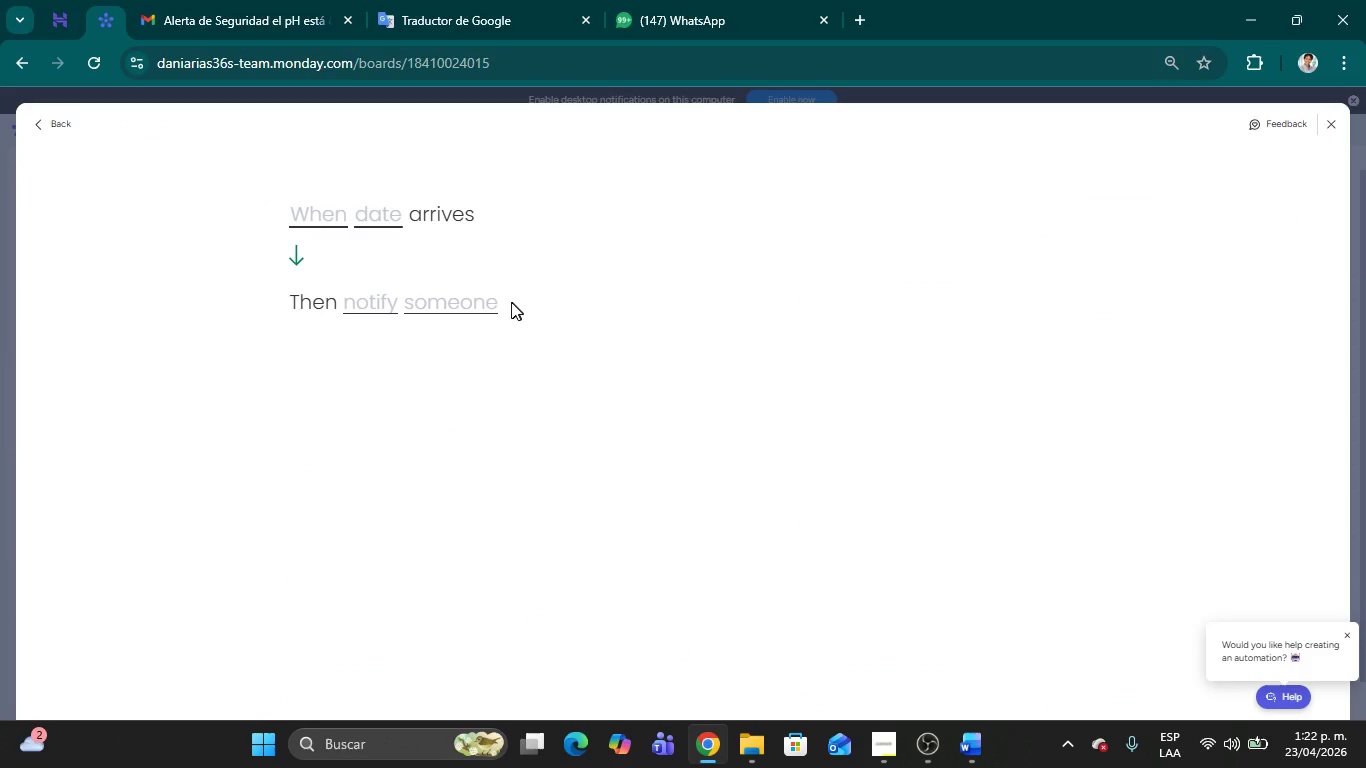 
mouse_move([380, 216])
 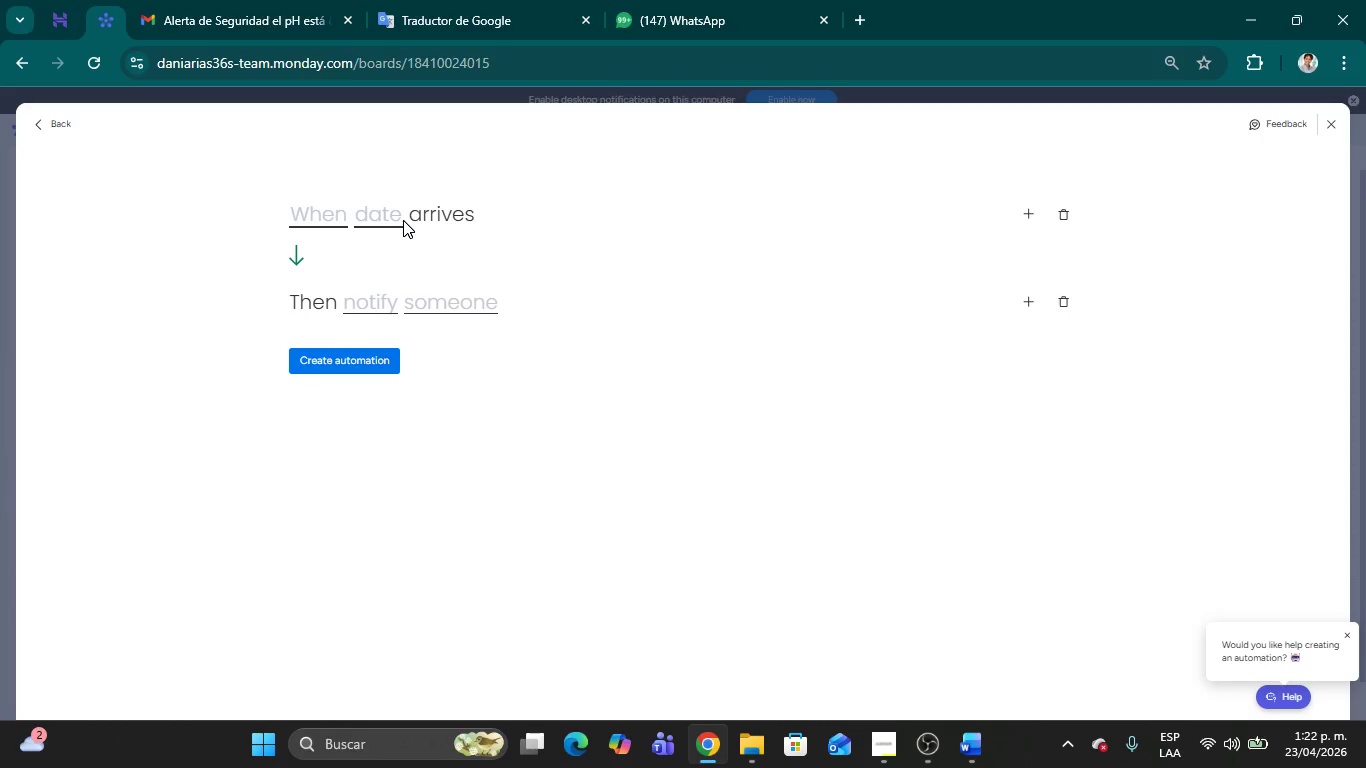 
wait(7.65)
 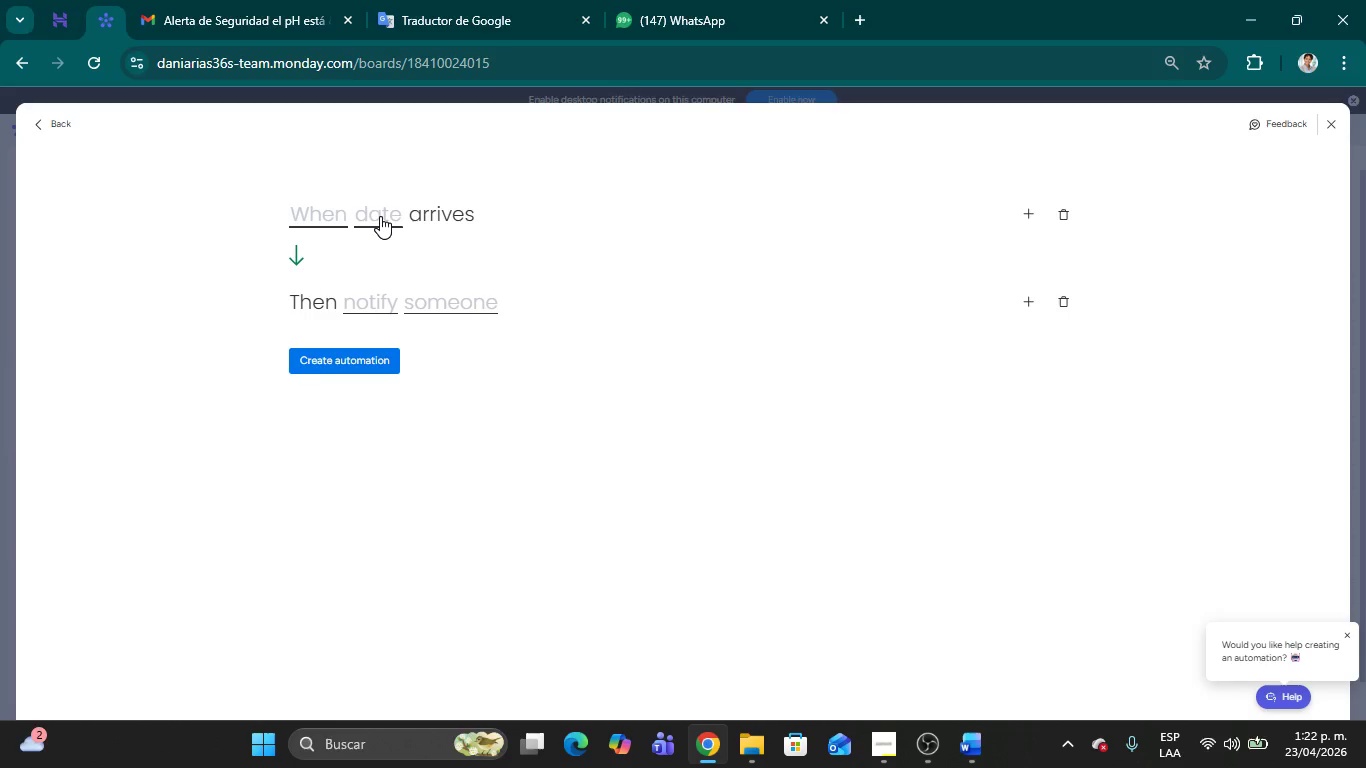 
left_click([379, 222])
 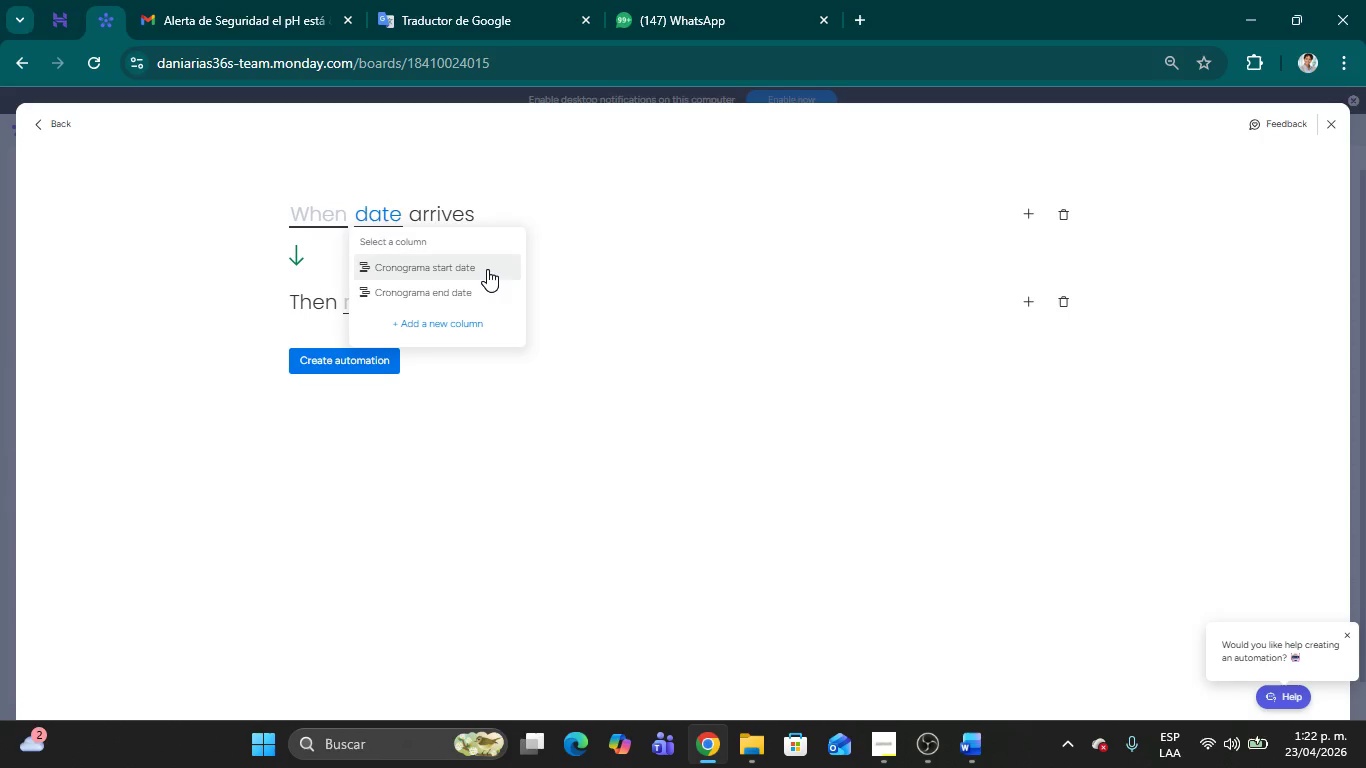 
wait(5.89)
 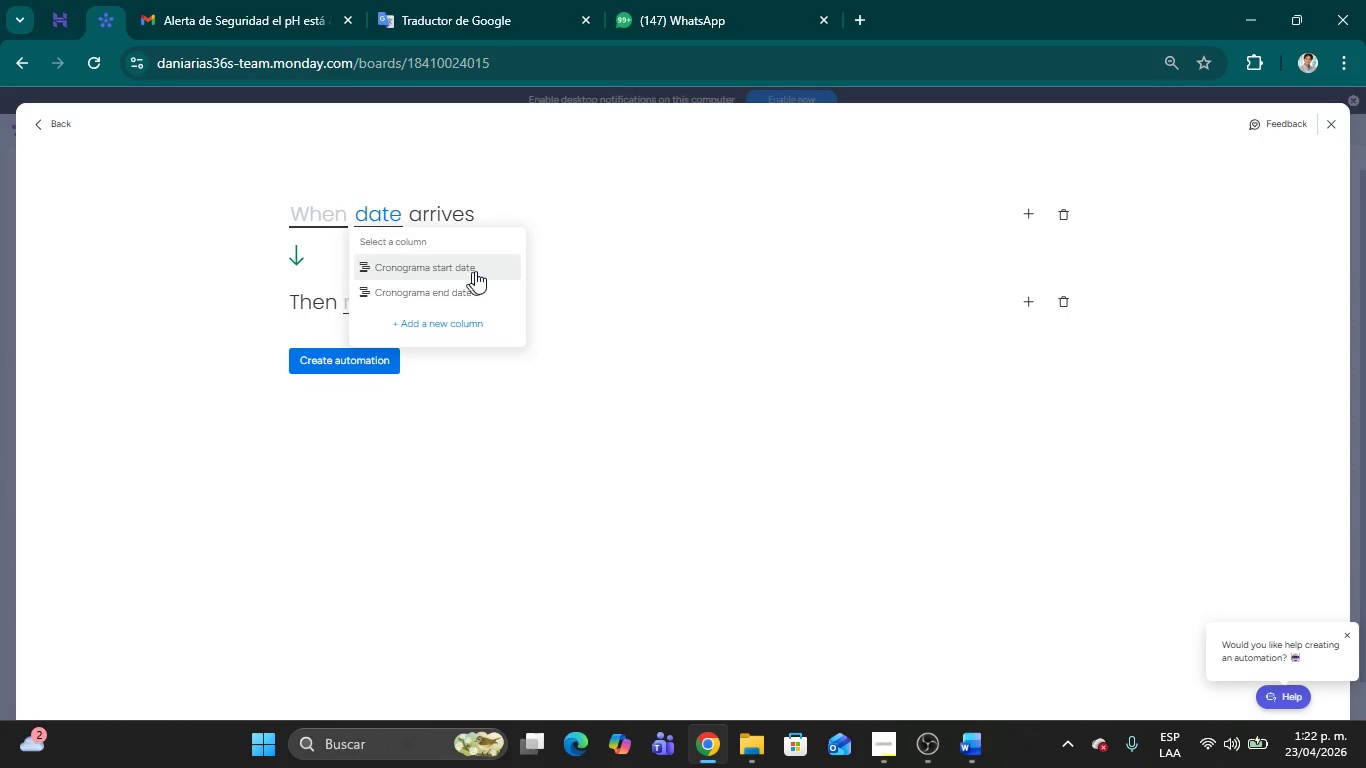 
left_click([739, 295])
 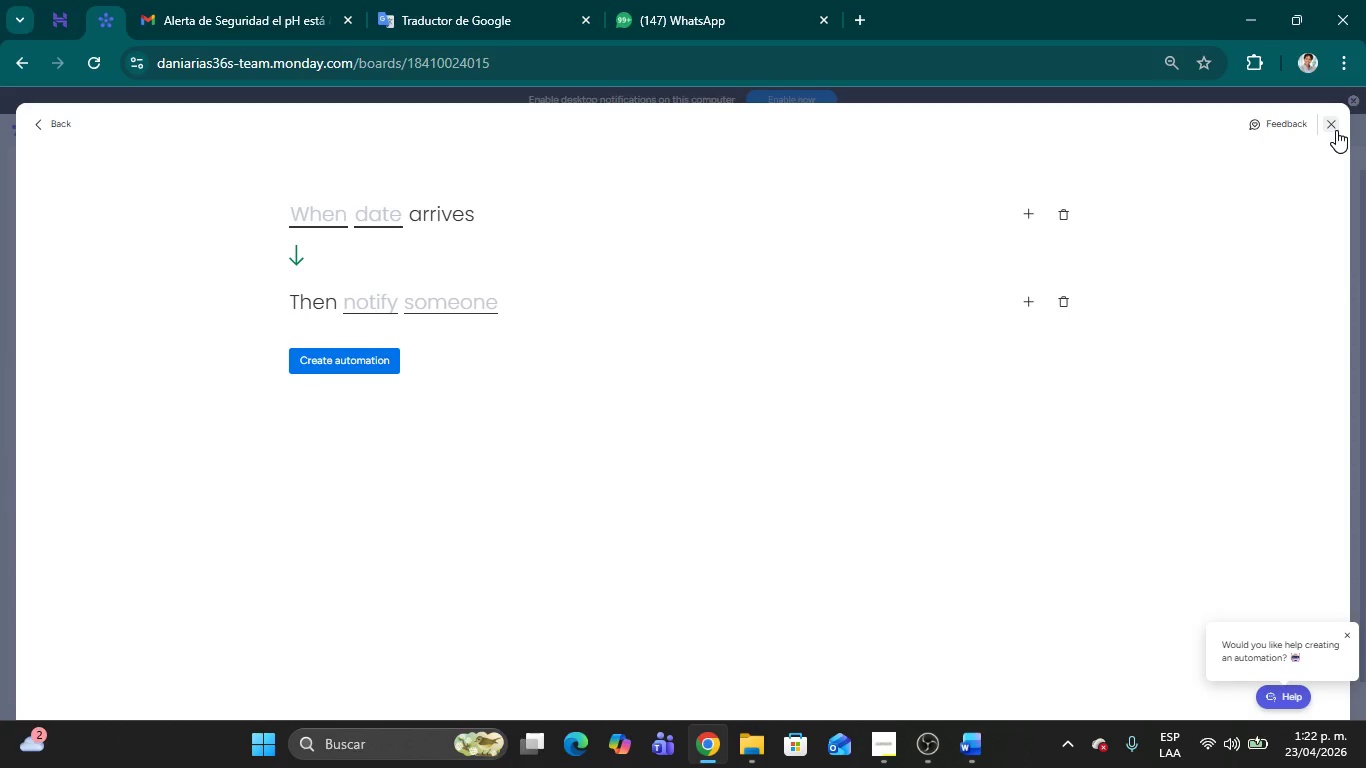 
wait(22.0)
 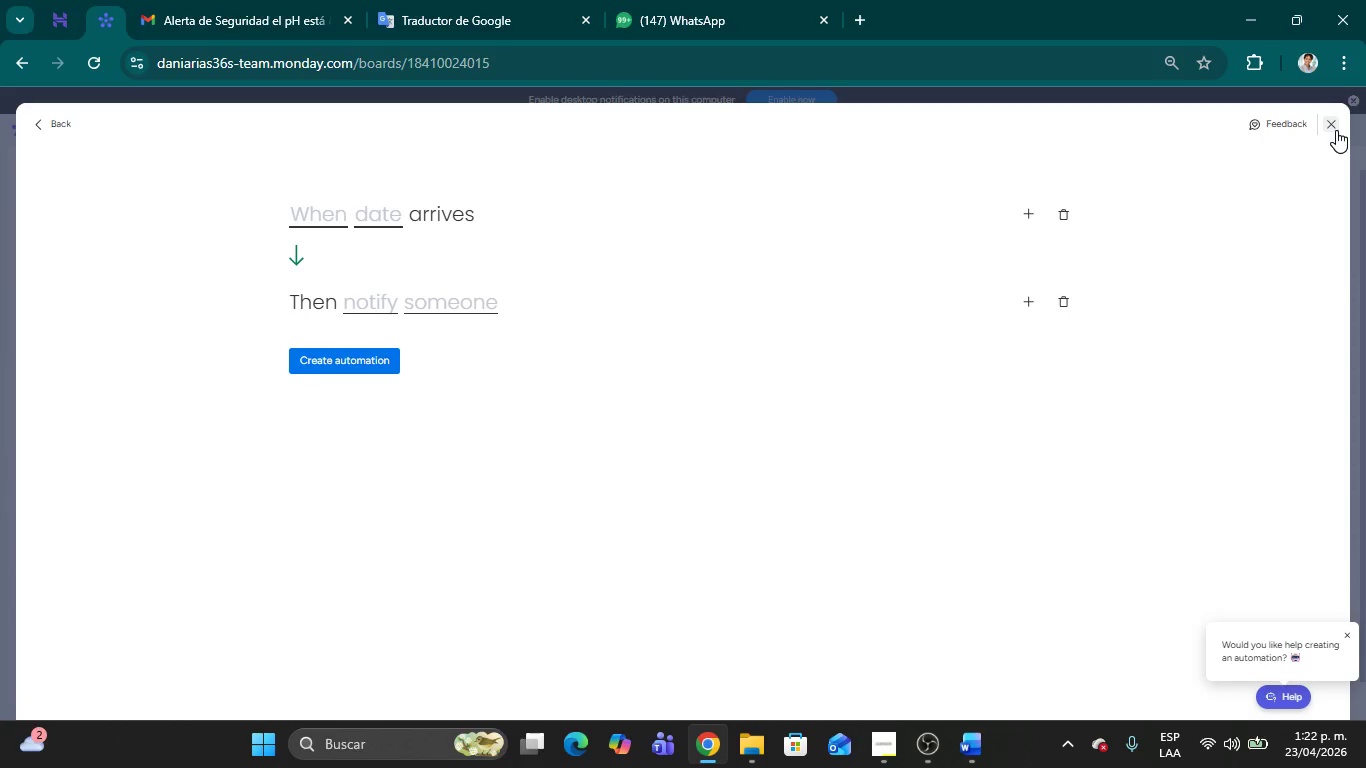 
left_click([1333, 123])
 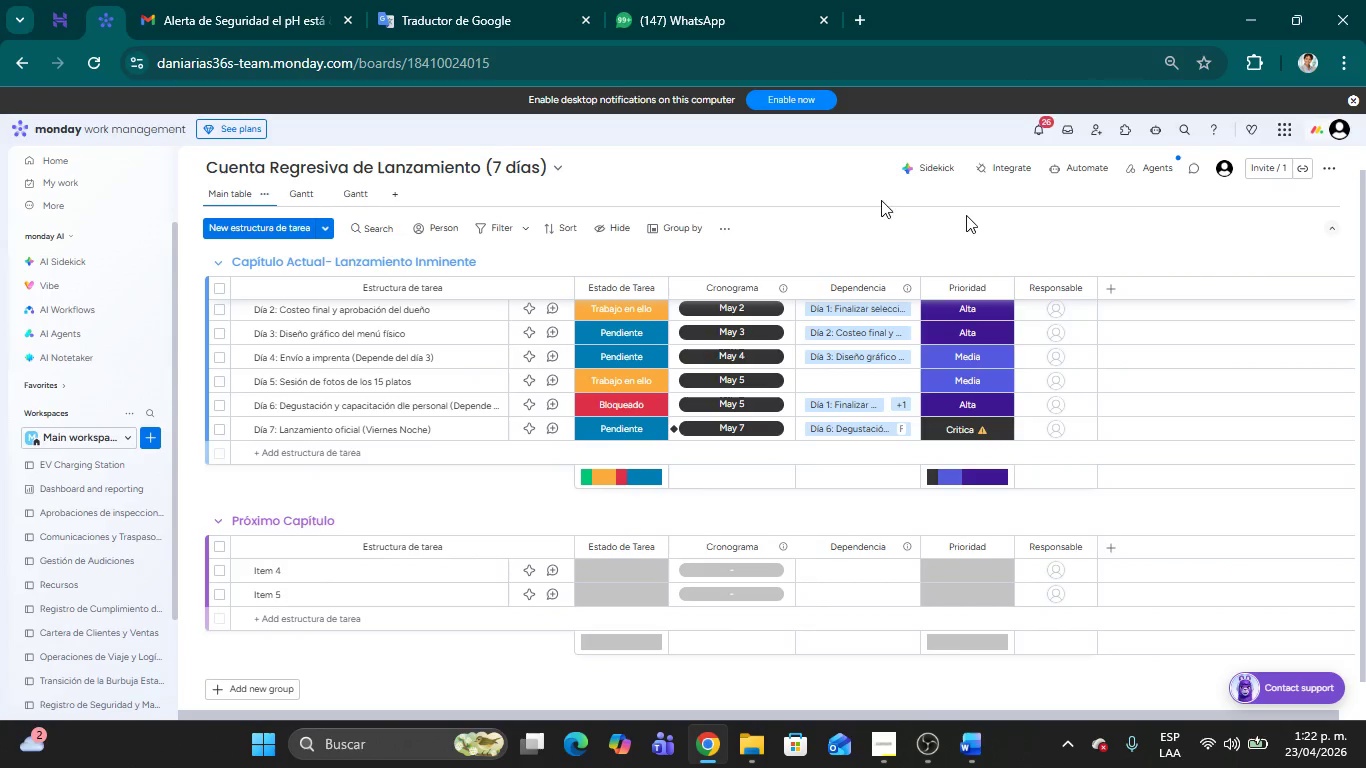 
left_click([1090, 163])
 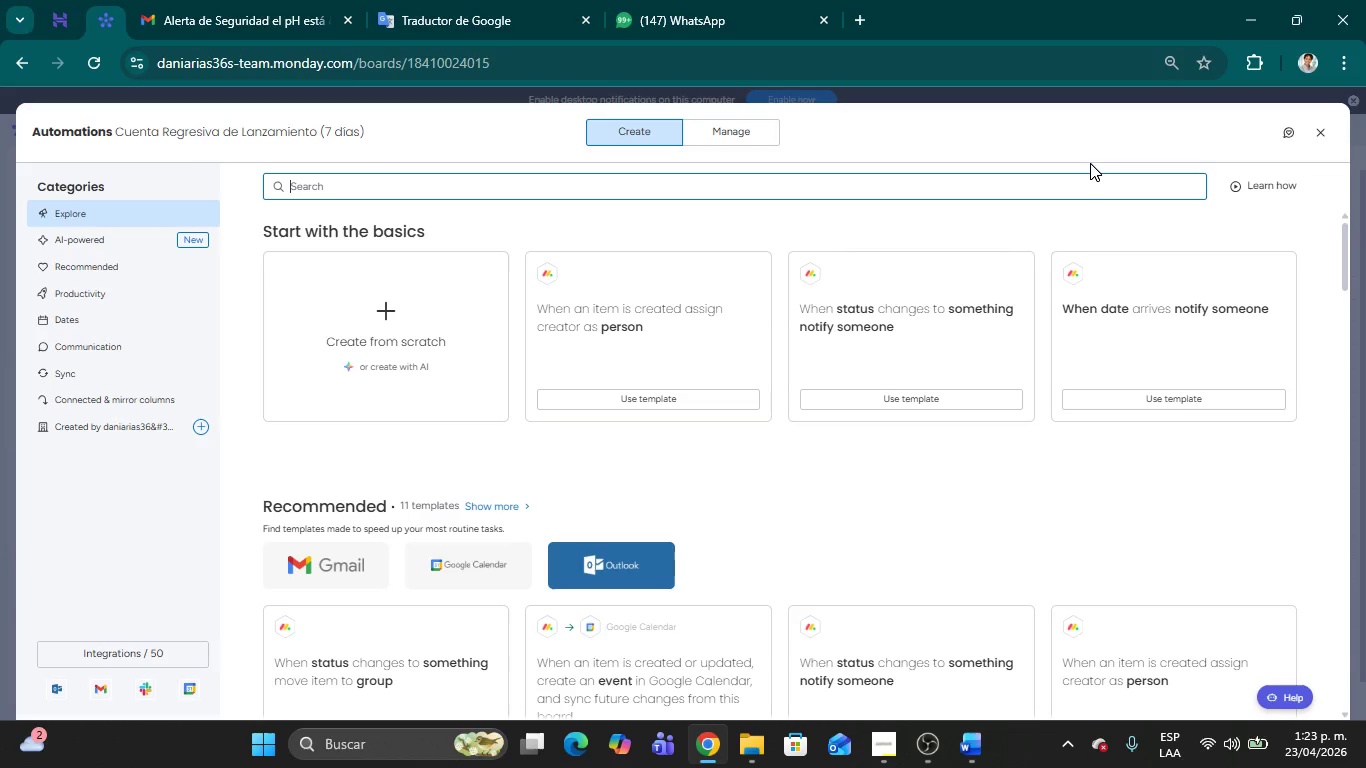 
wait(11.95)
 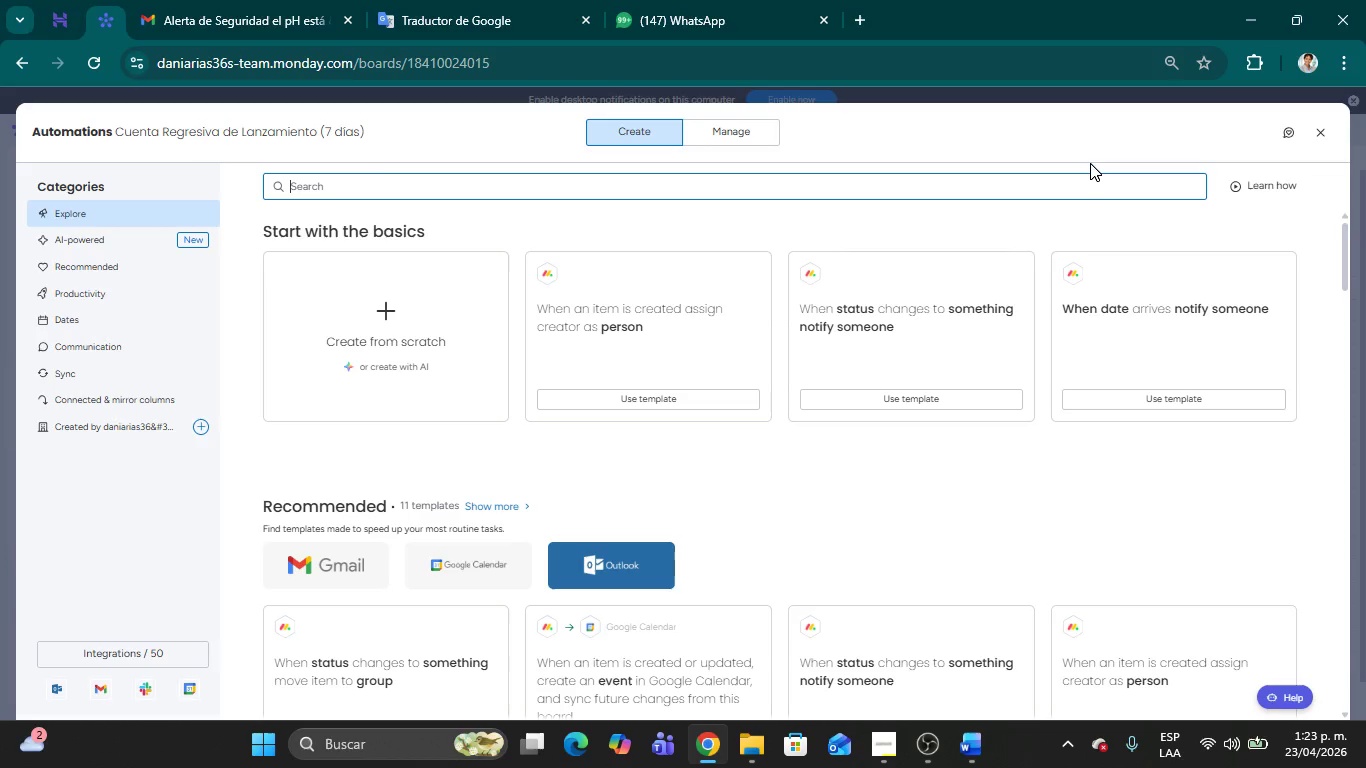 
type(Dependency)
 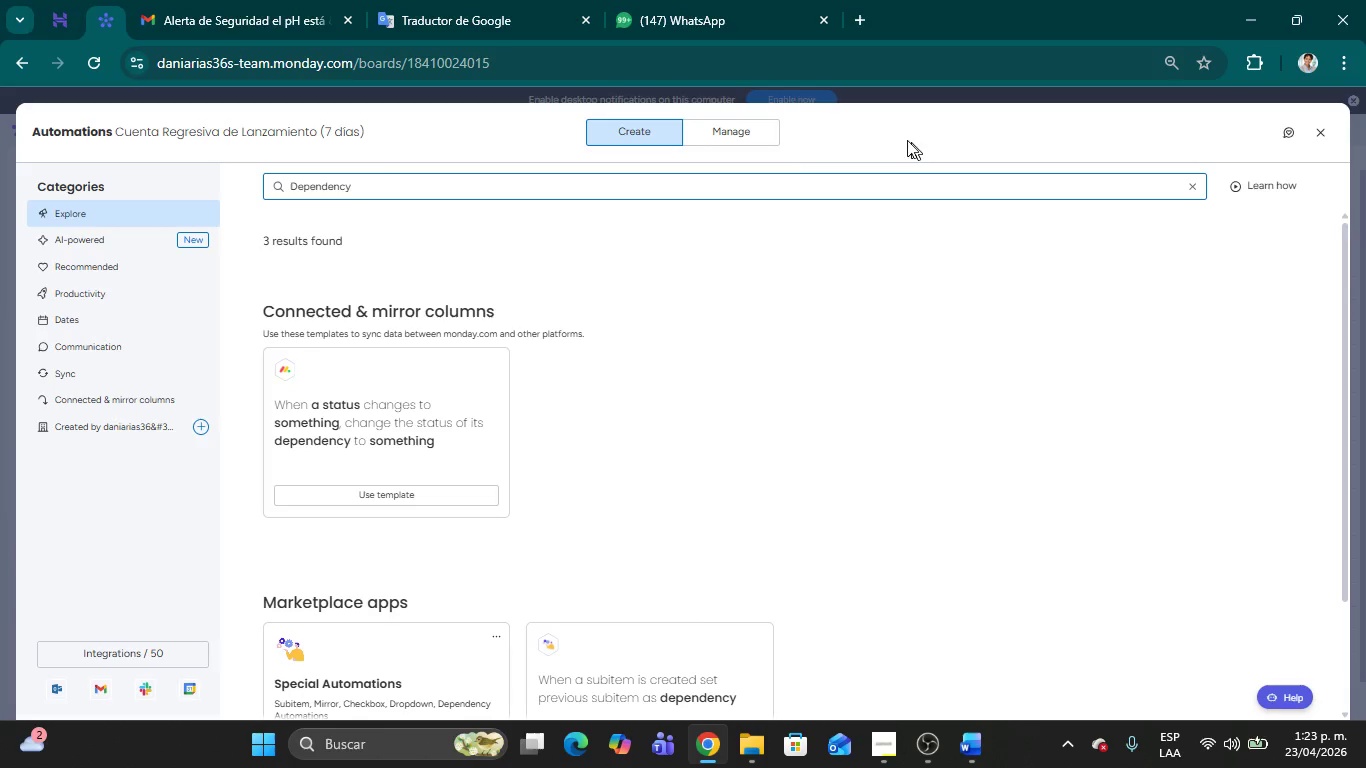 
wait(5.61)
 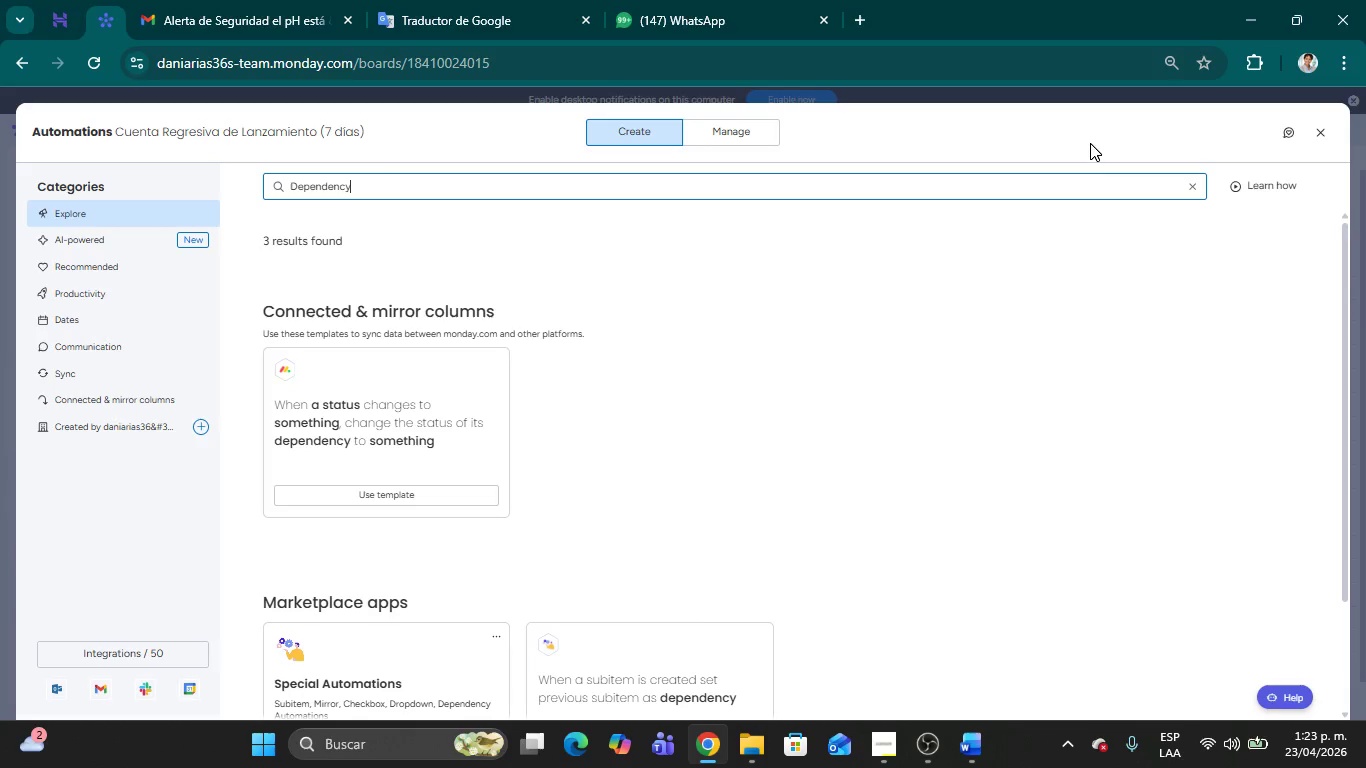 
scroll: coordinate [570, 450], scroll_direction: down, amount: 2.0
 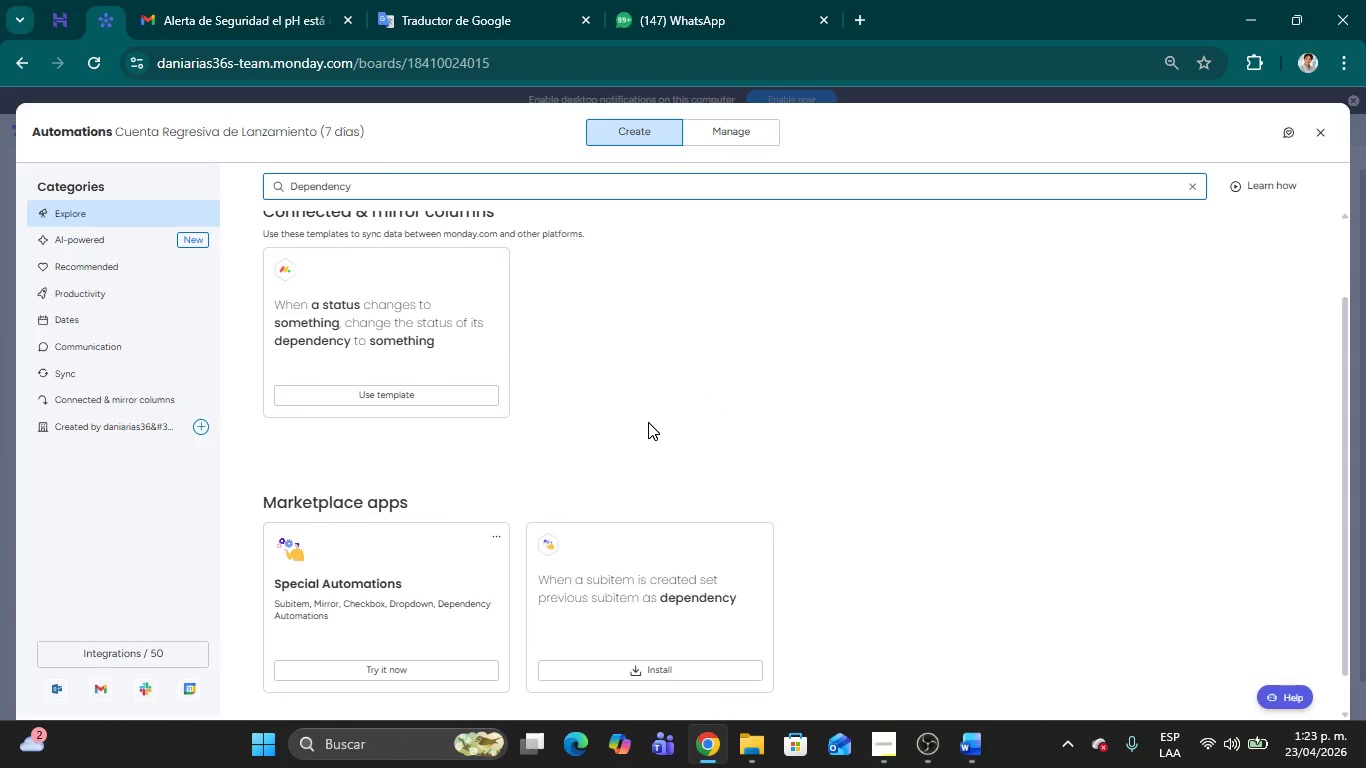 
scroll: coordinate [655, 423], scroll_direction: up, amount: 2.0
 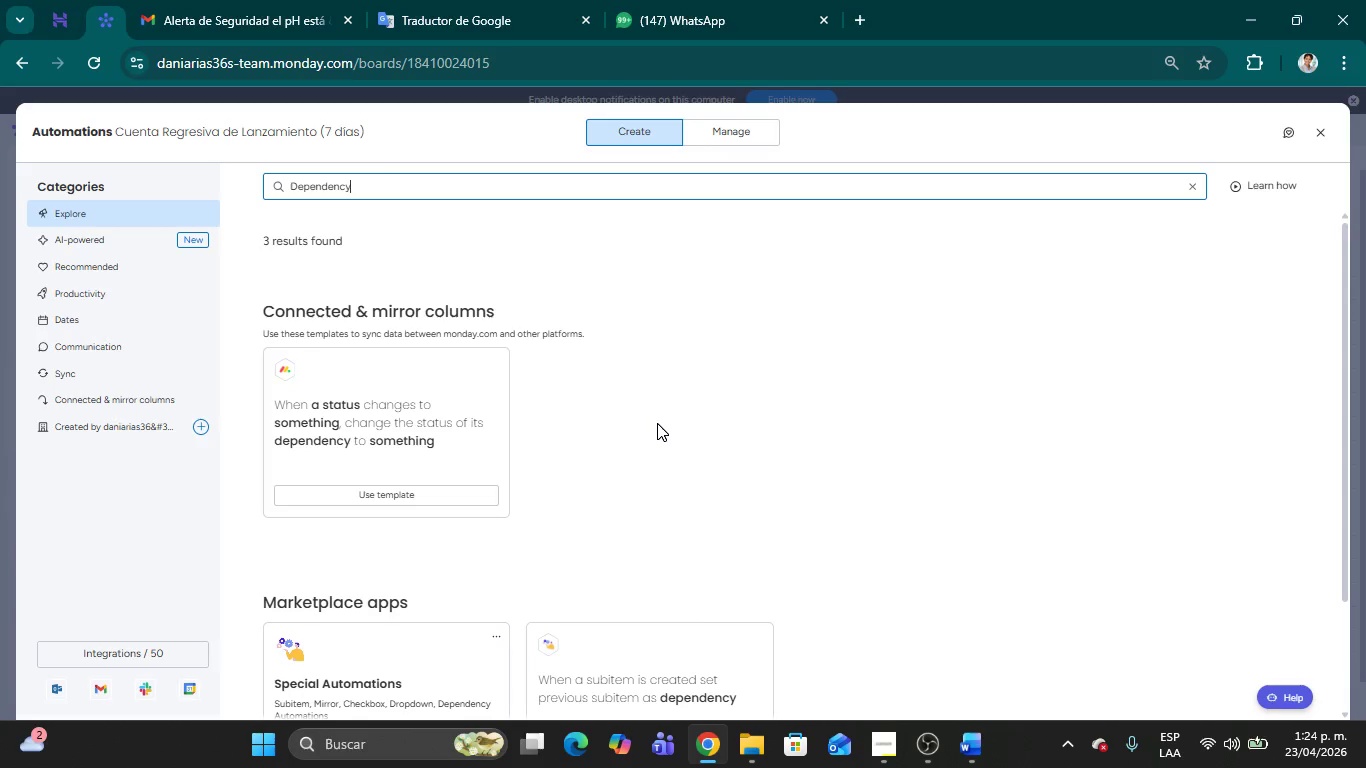 
wait(67.78)
 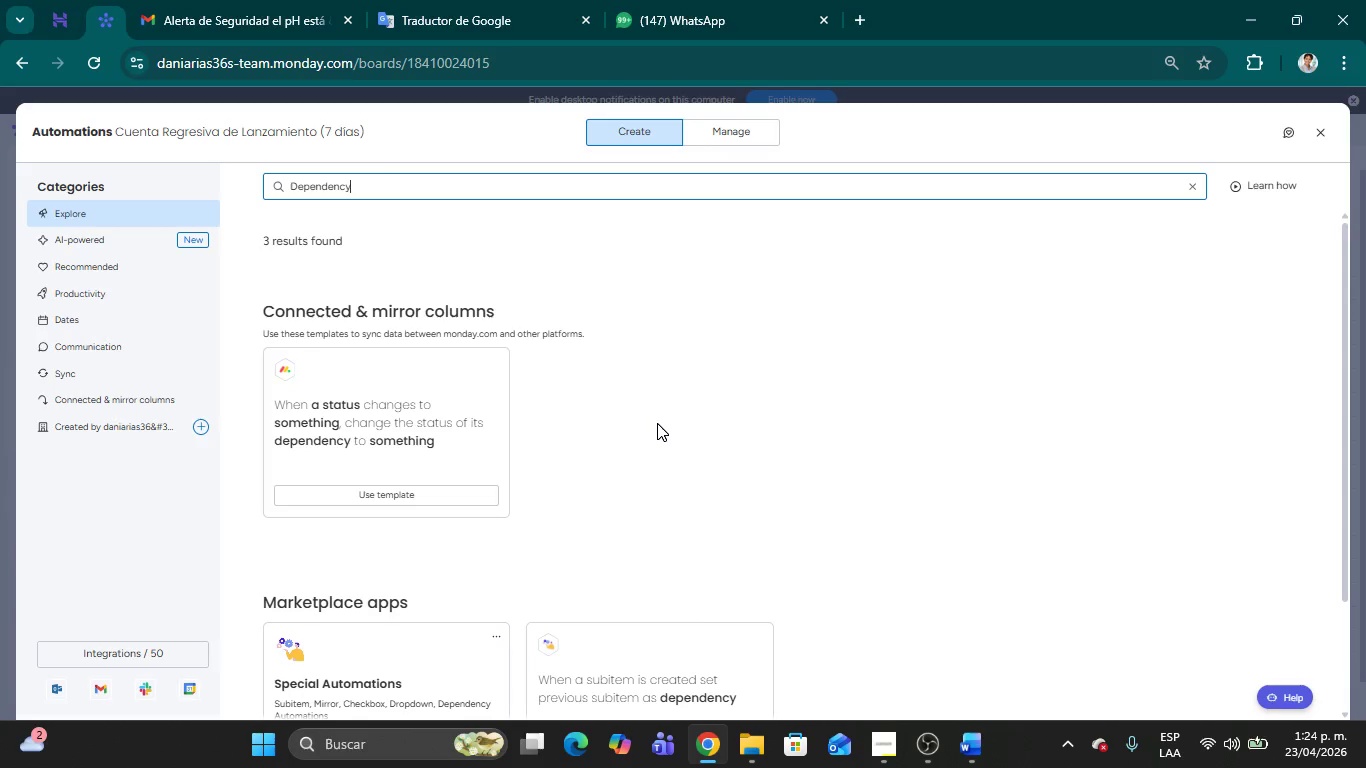 
left_click([379, 187])
 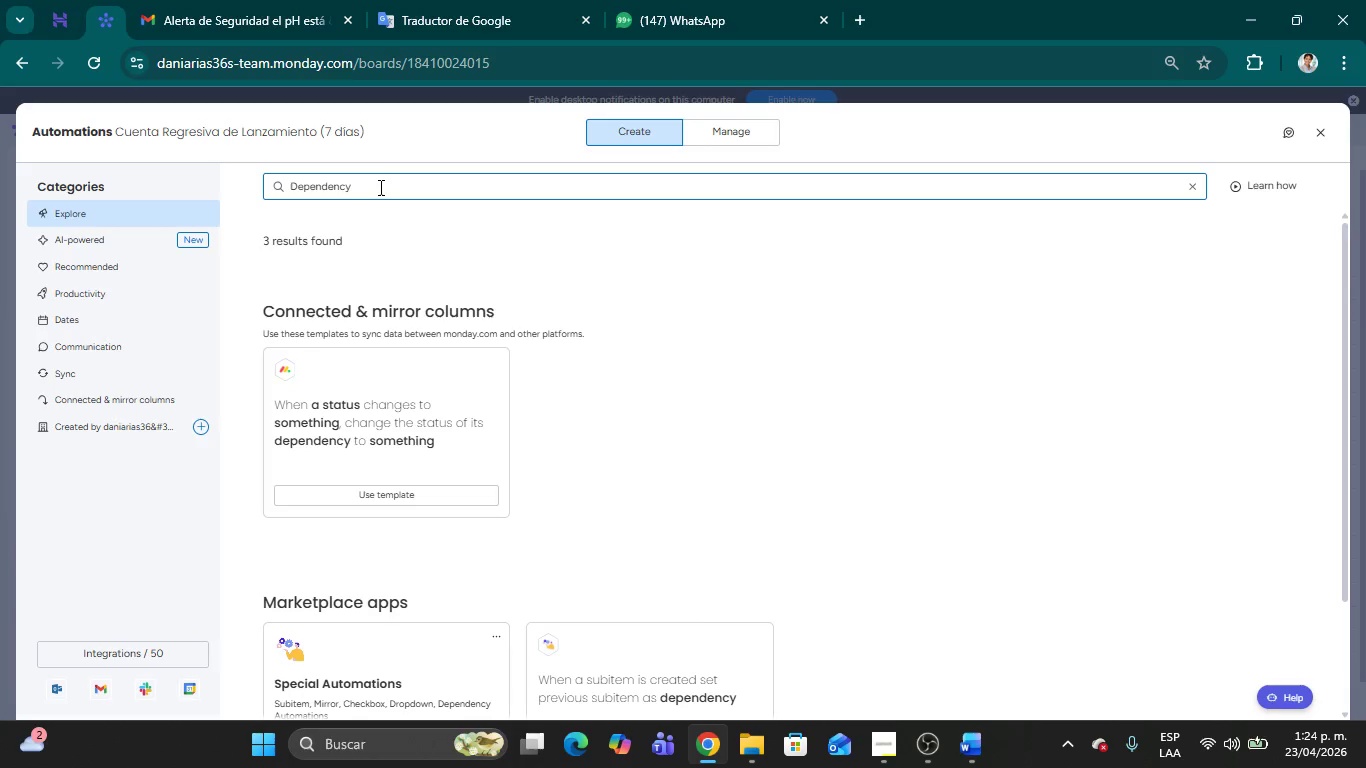 
key(Backspace)
key(Backspace)
type(Adjust)
 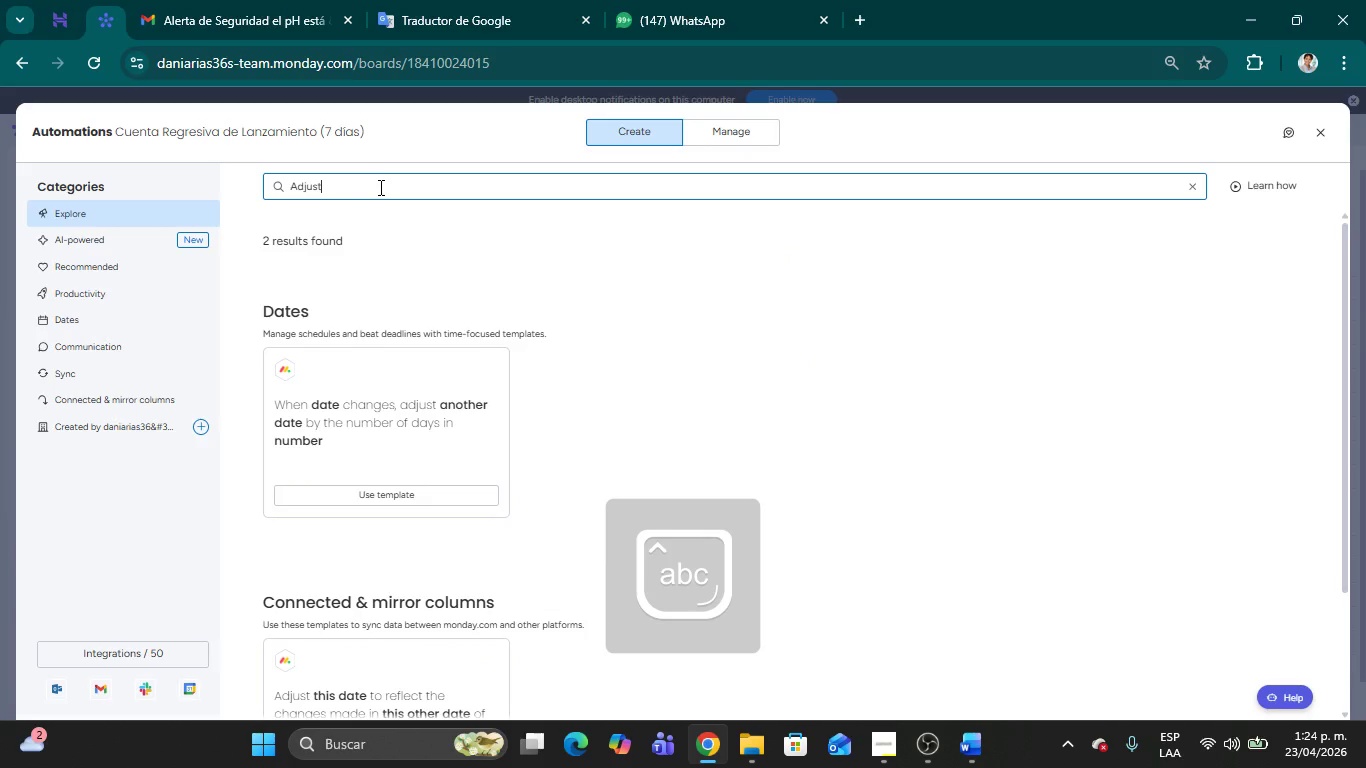 
wait(14.27)
 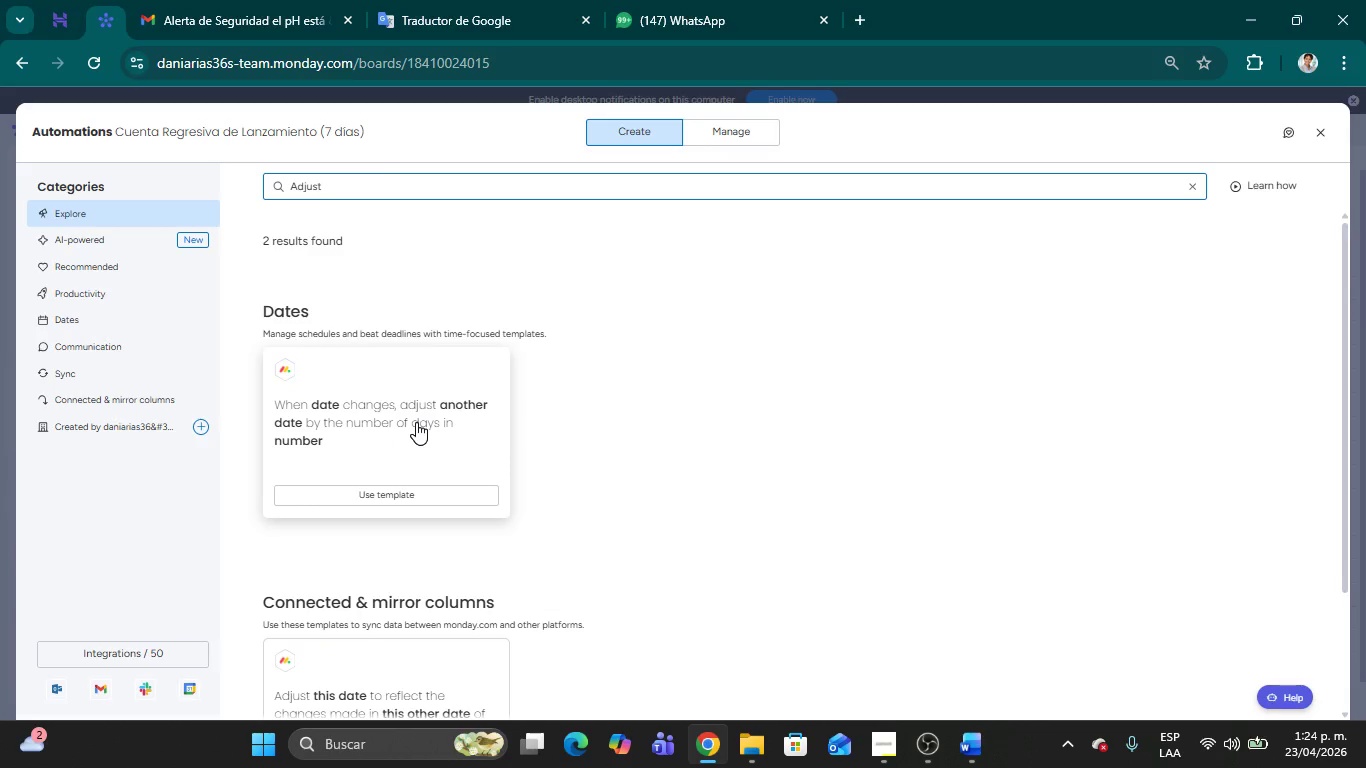 
scroll: coordinate [726, 501], scroll_direction: down, amount: 3.0
 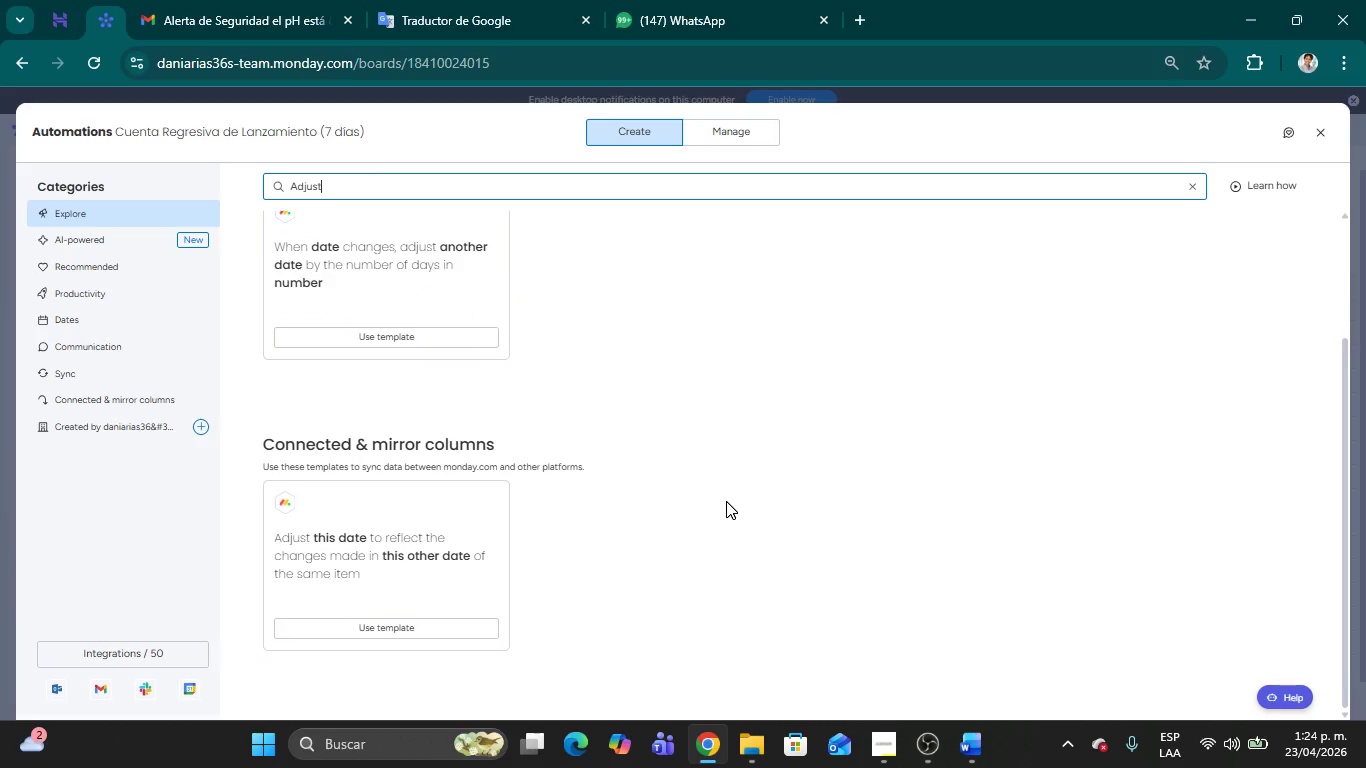 
scroll: coordinate [726, 501], scroll_direction: up, amount: 2.0
 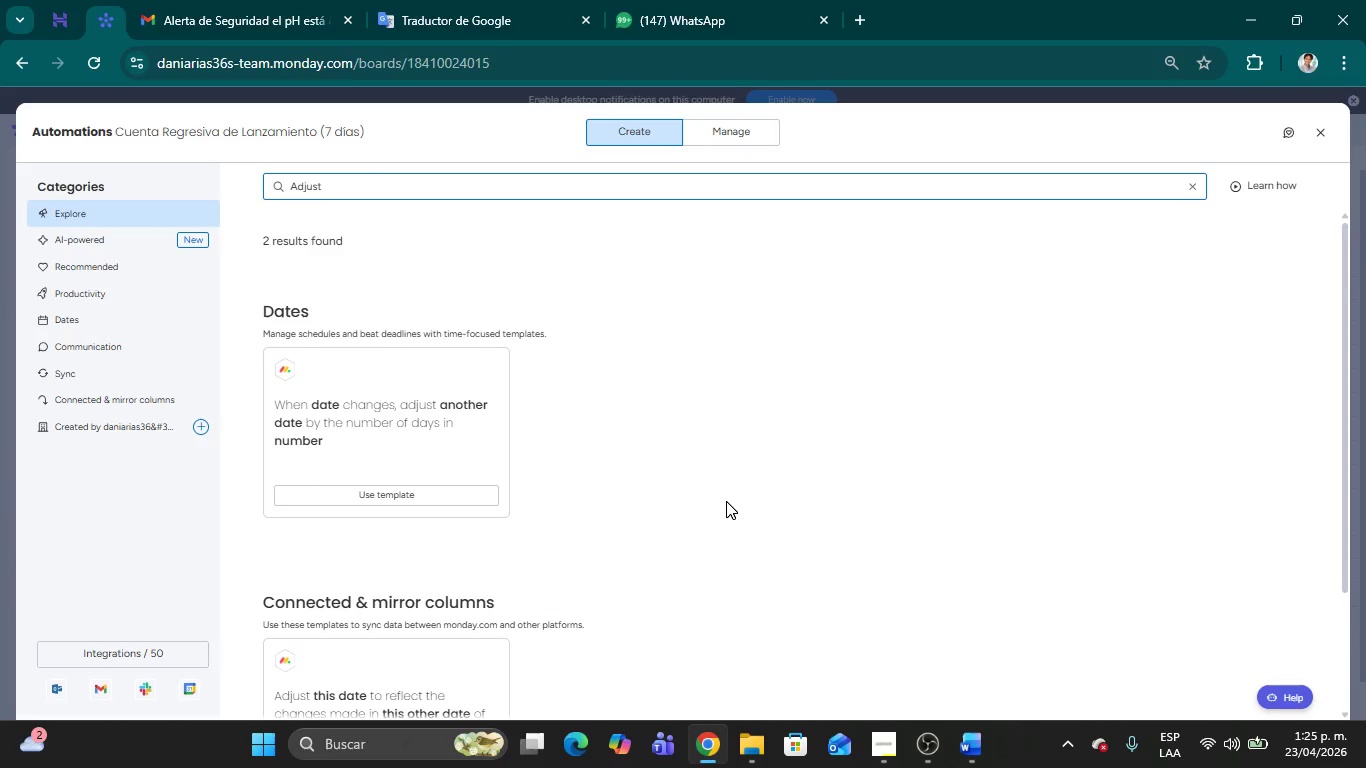 
wait(35.39)
 